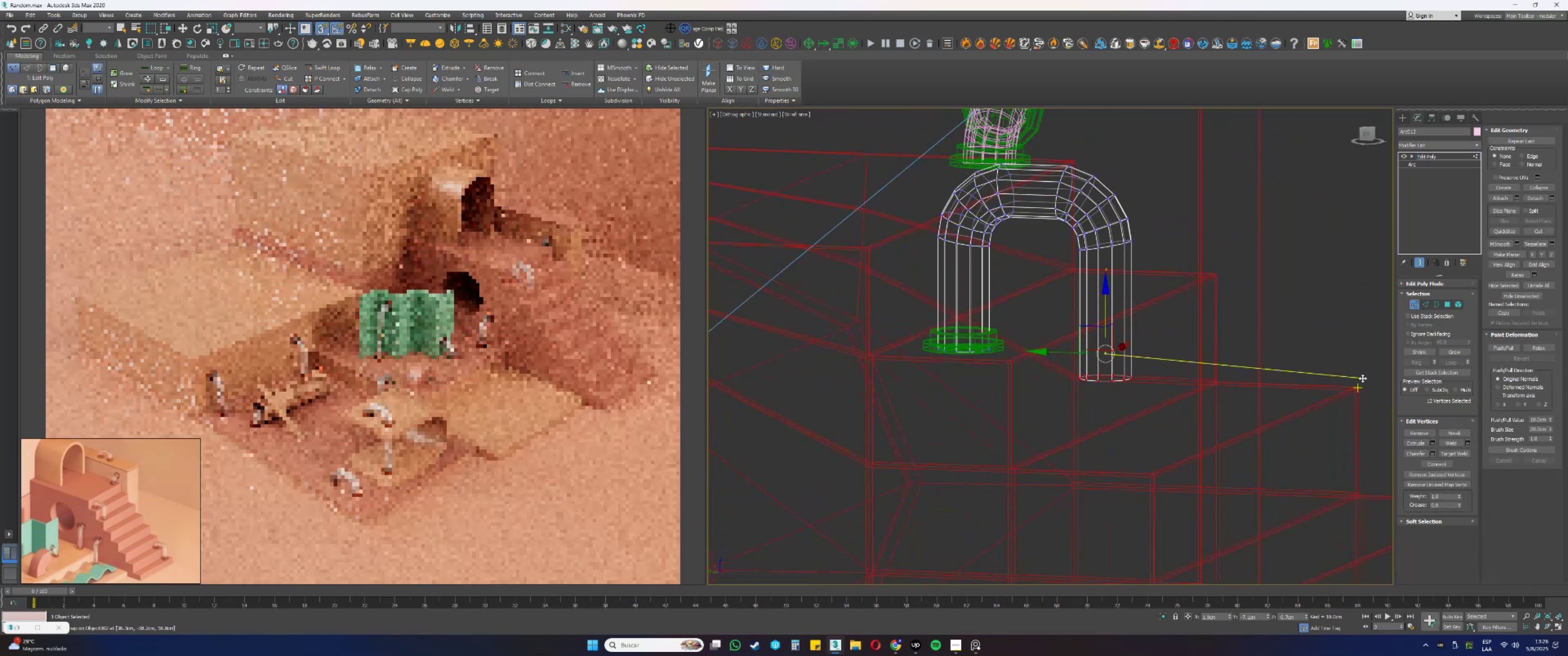 
key(F3)
 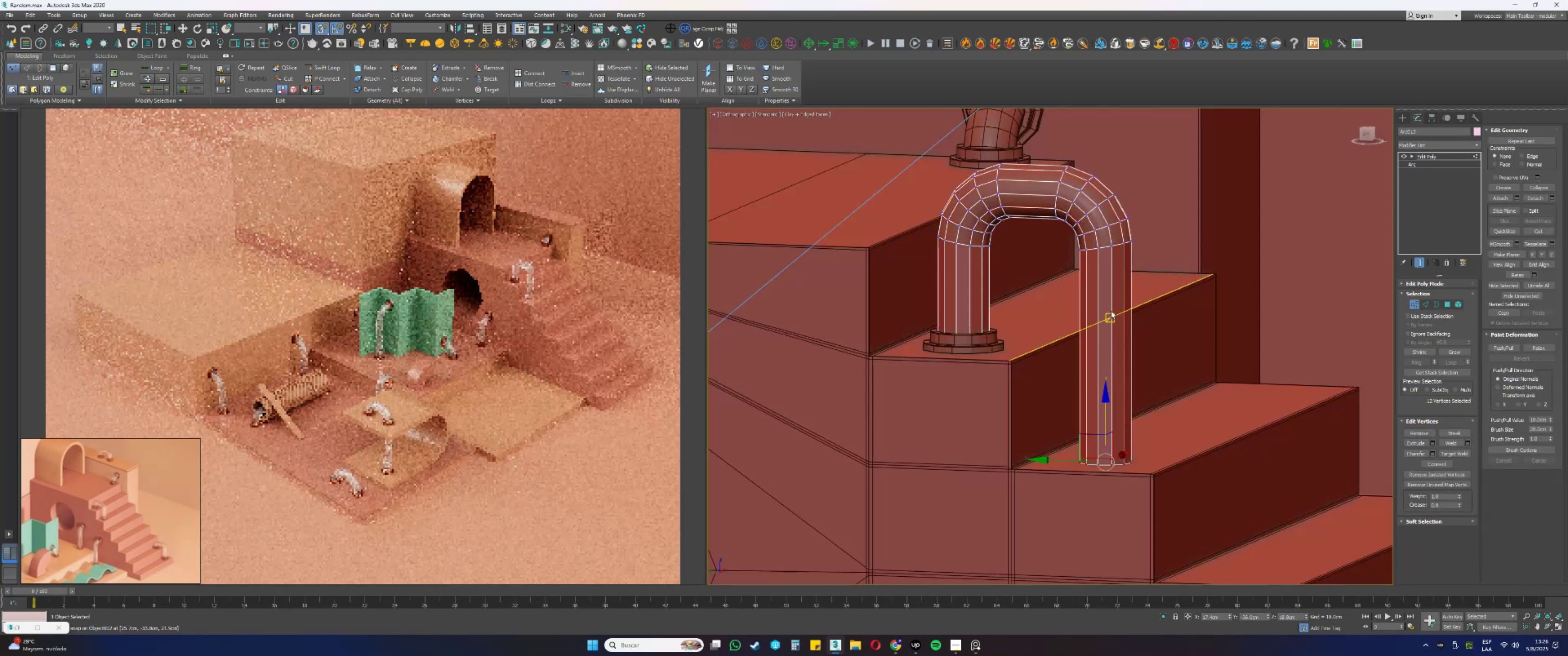 
key(Alt+AltLeft)
 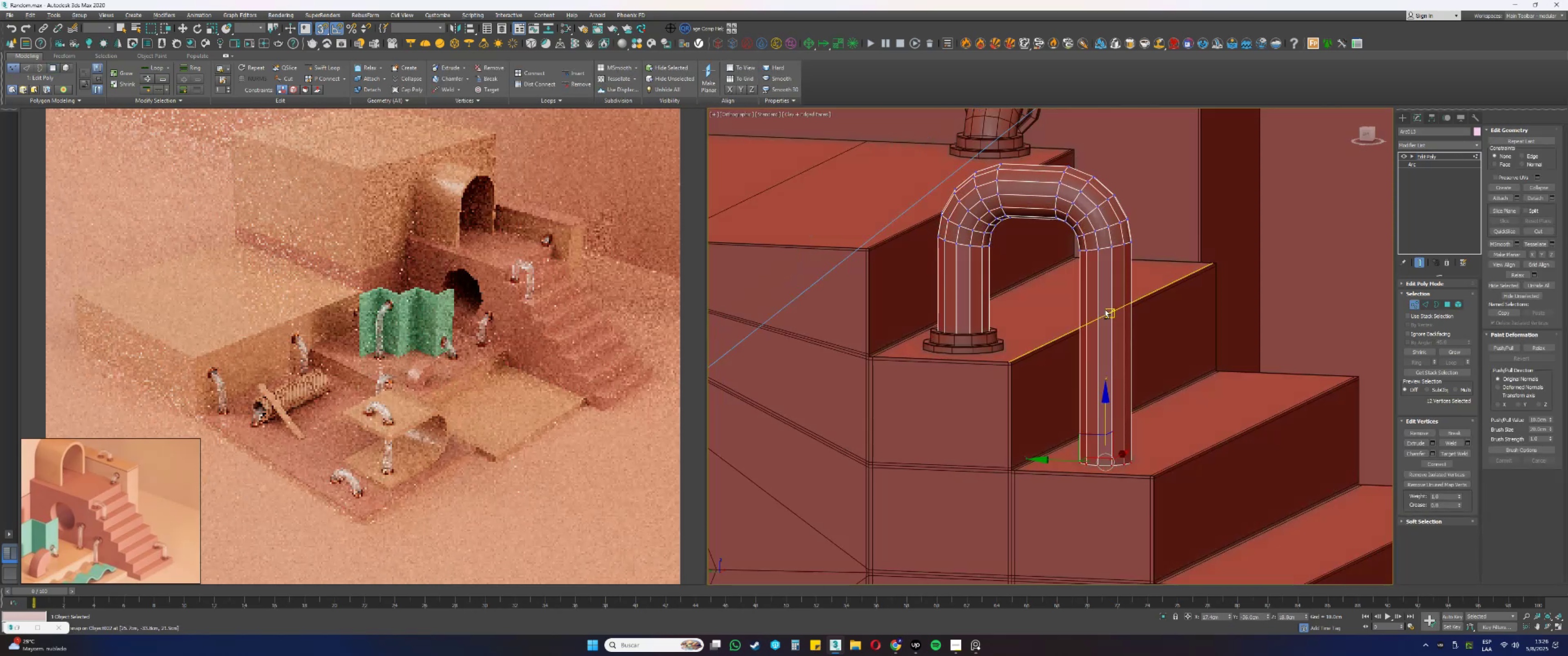 
key(1)
 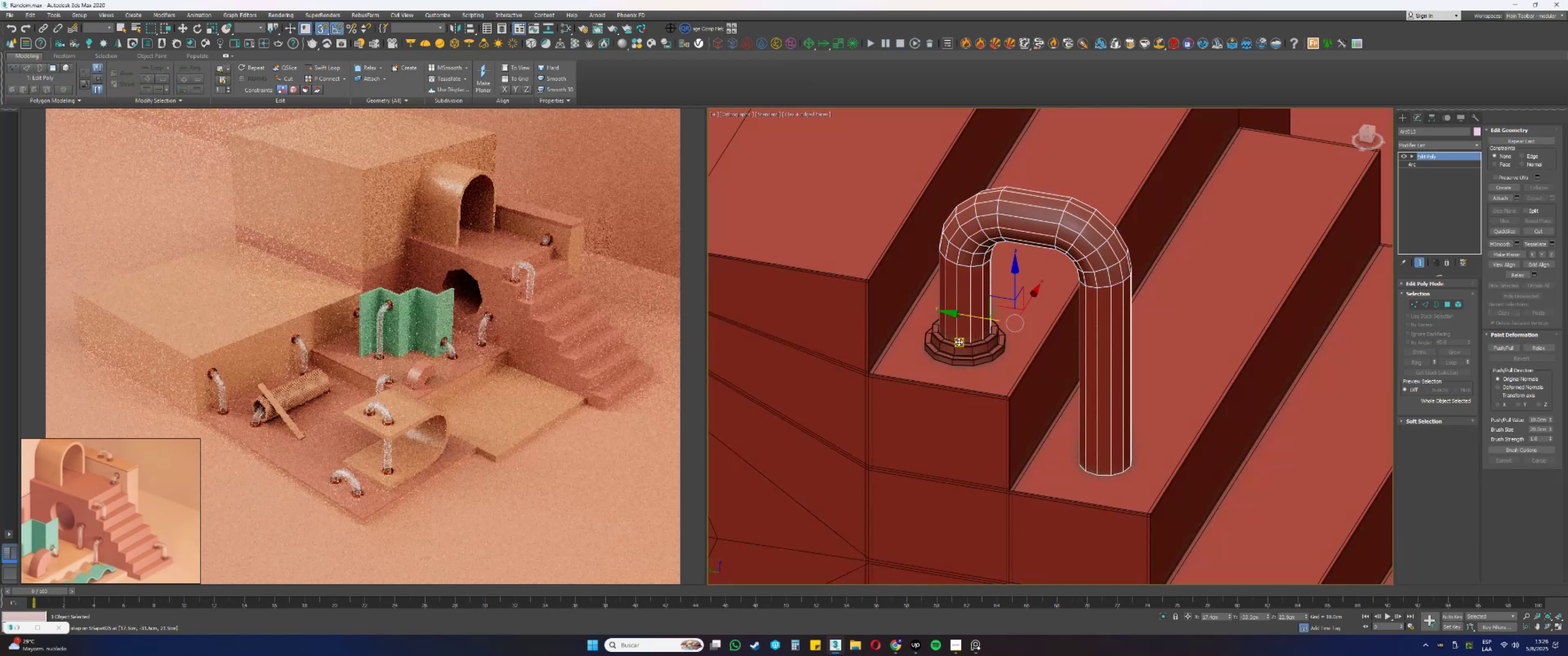 
left_click([966, 356])
 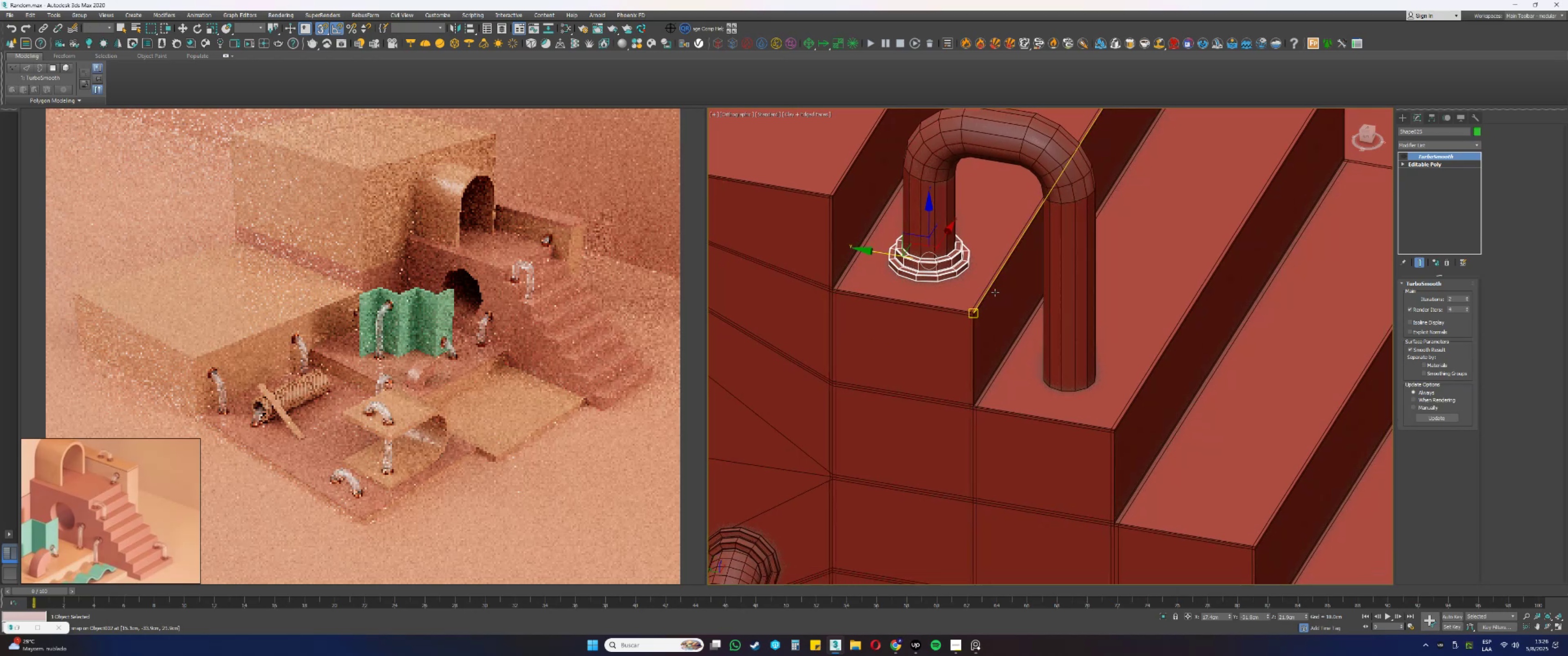 
hold_key(key=ShiftLeft, duration=0.41)
left_click_drag(start_coordinate=[879, 251], to_coordinate=[1047, 417])
 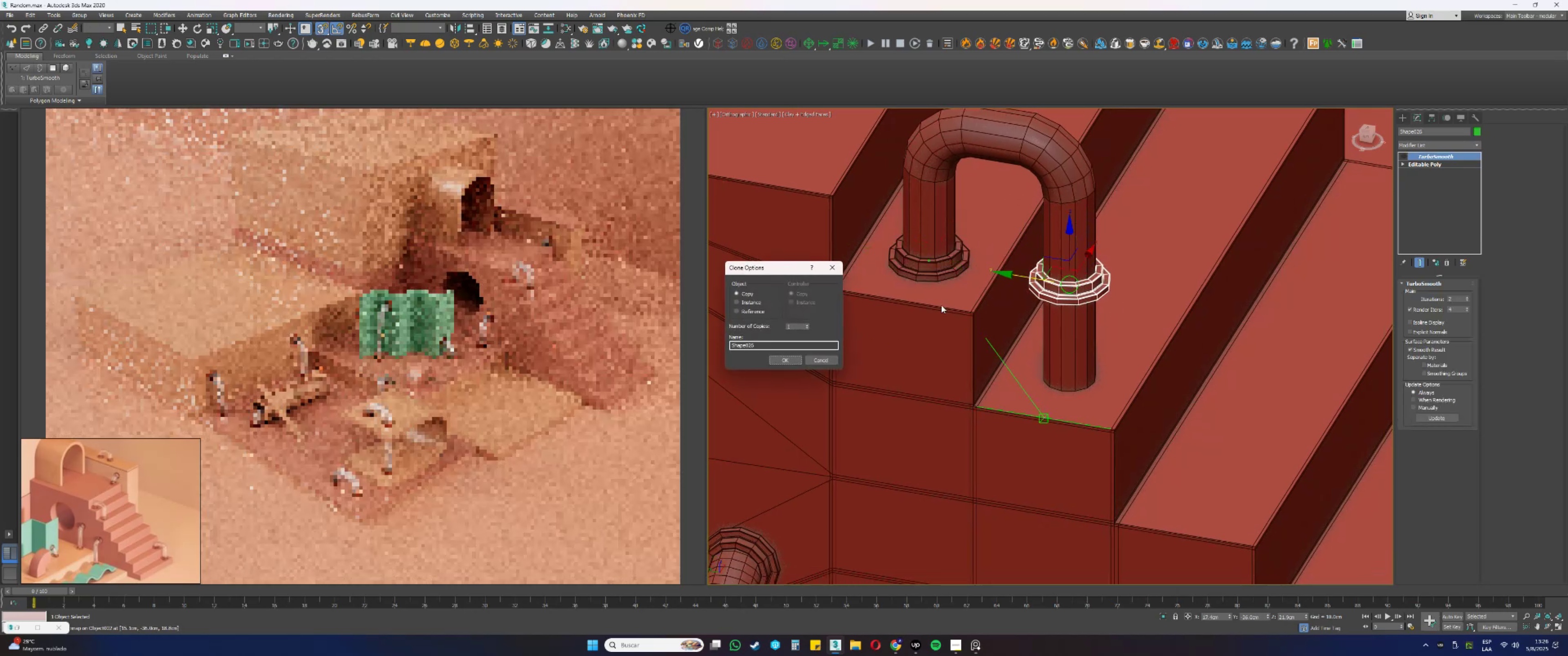 
type(ss)
 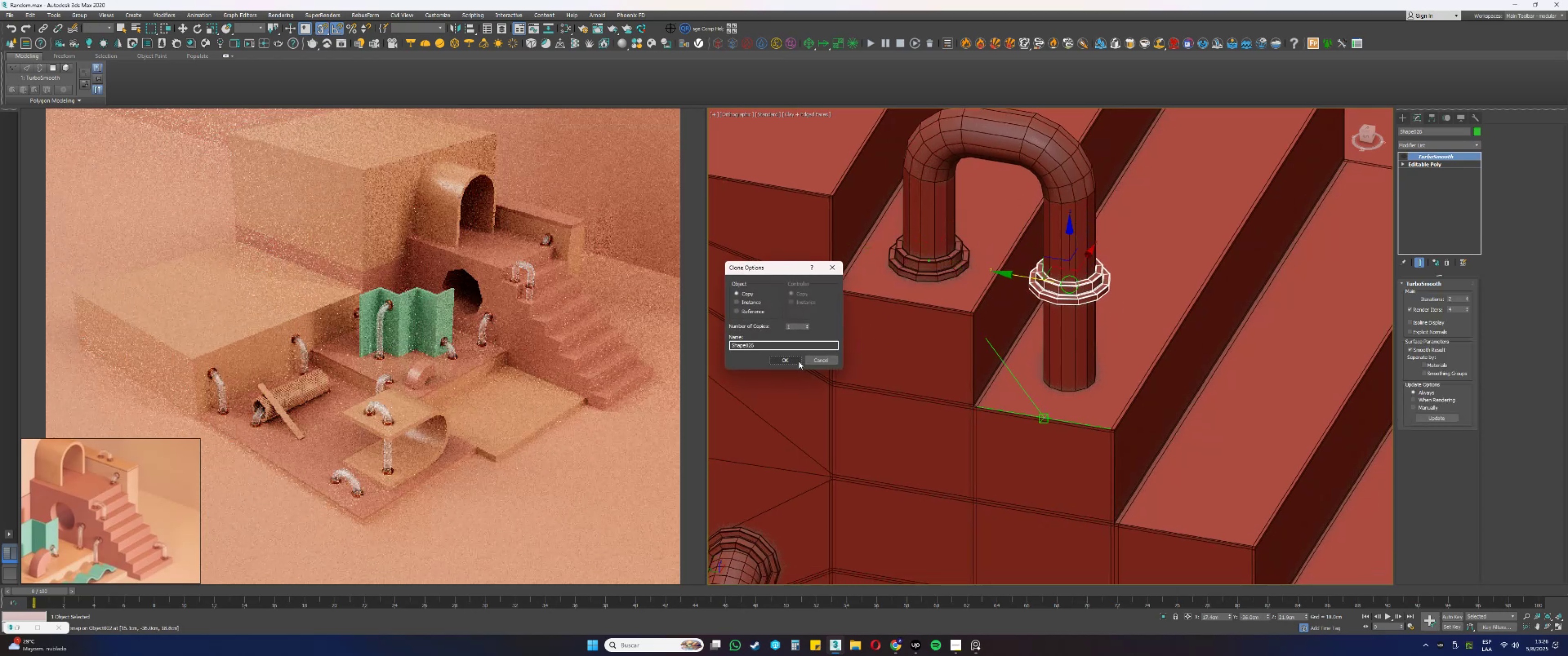 
left_click([743, 304])
 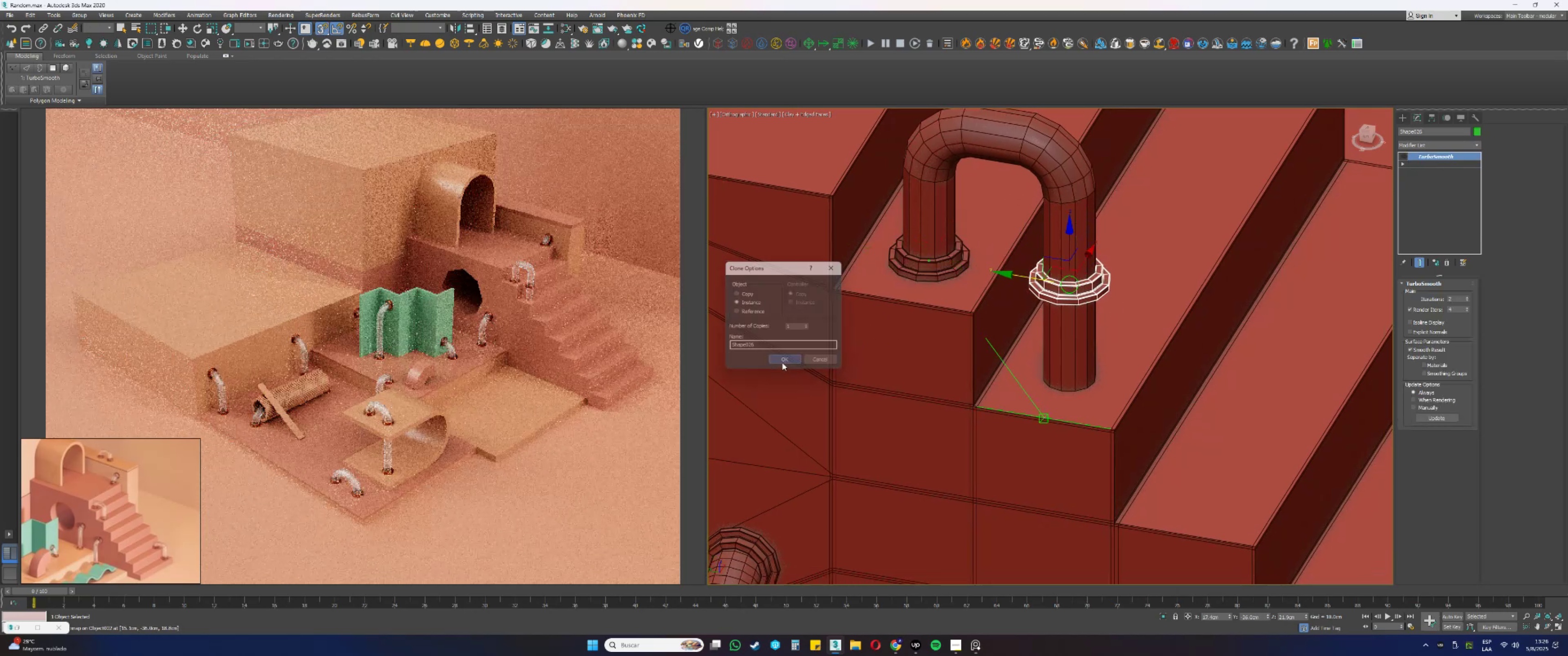 
type(sss)
 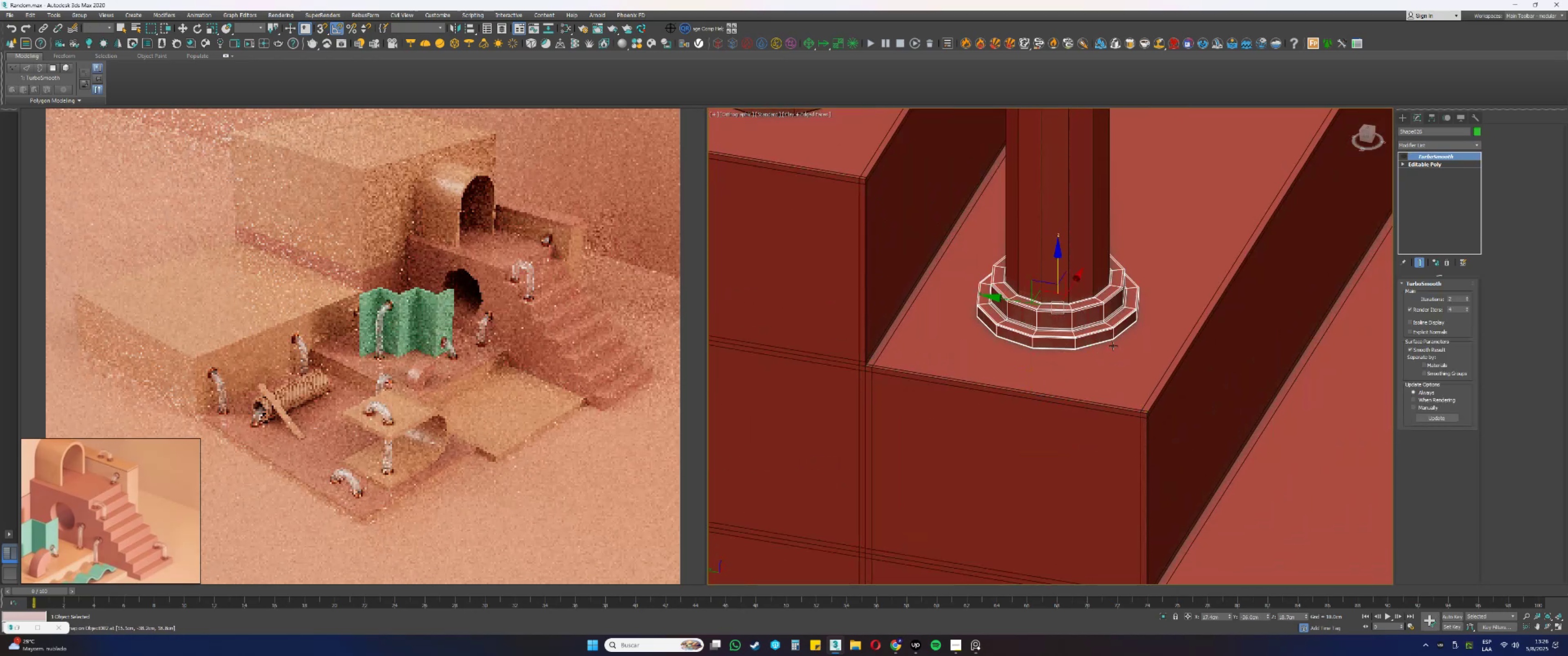 
scroll: coordinate [1040, 282], scroll_direction: up, amount: 2.0
 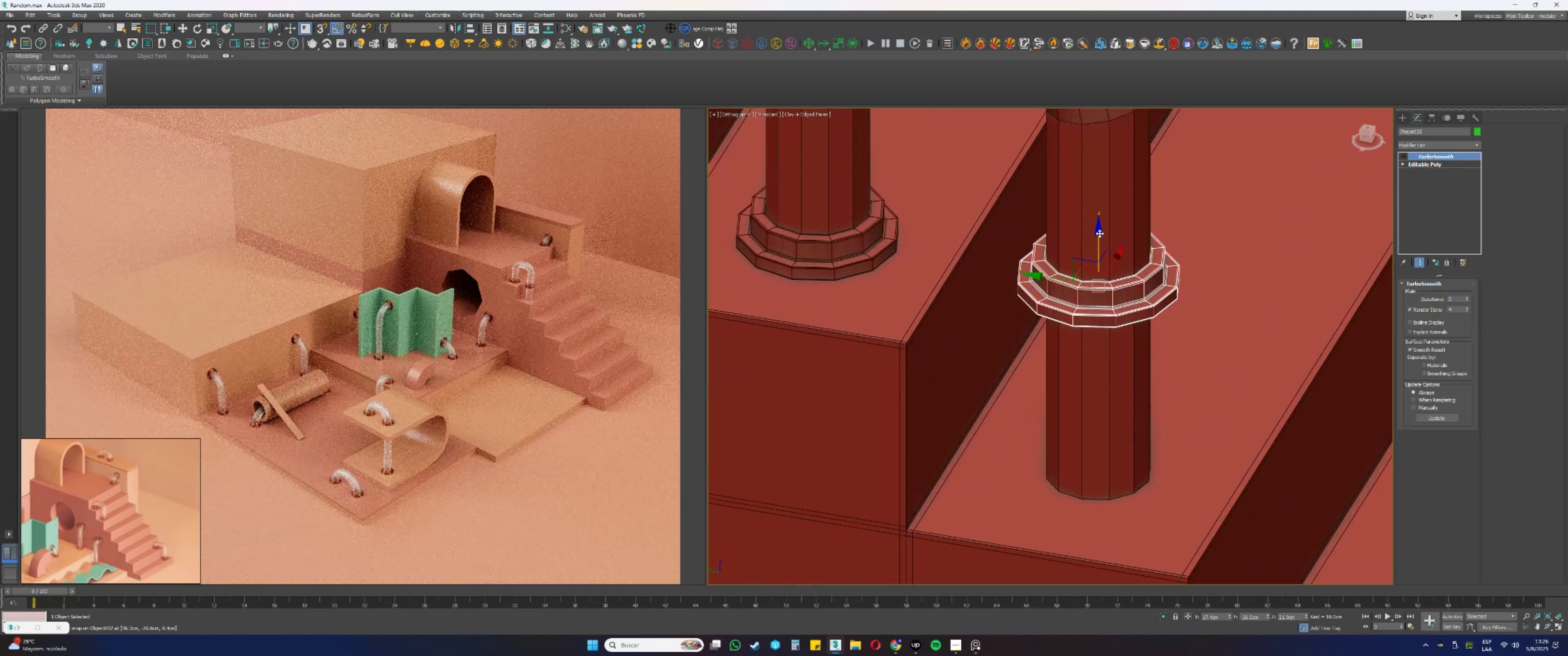 
left_click_drag(start_coordinate=[1100, 233], to_coordinate=[1091, 417])
 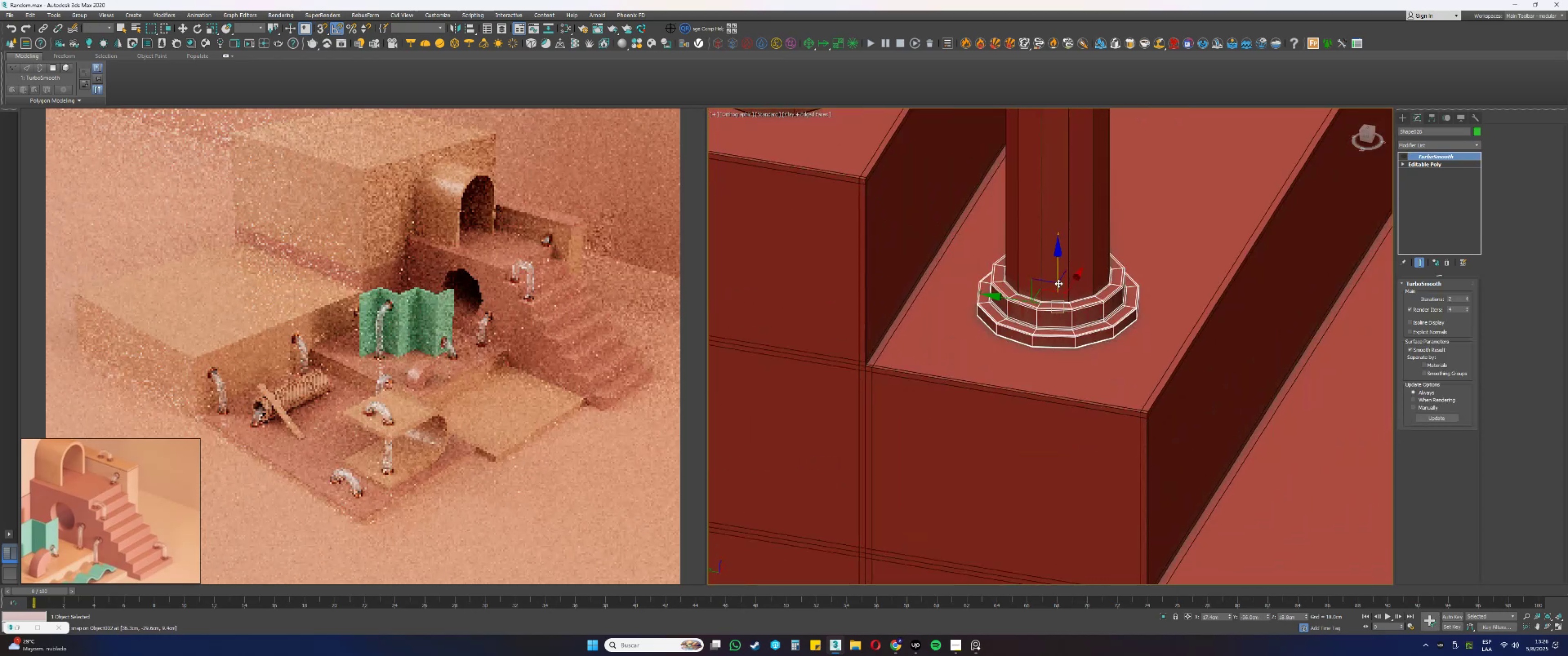 
left_click_drag(start_coordinate=[1058, 268], to_coordinate=[1155, 407])
 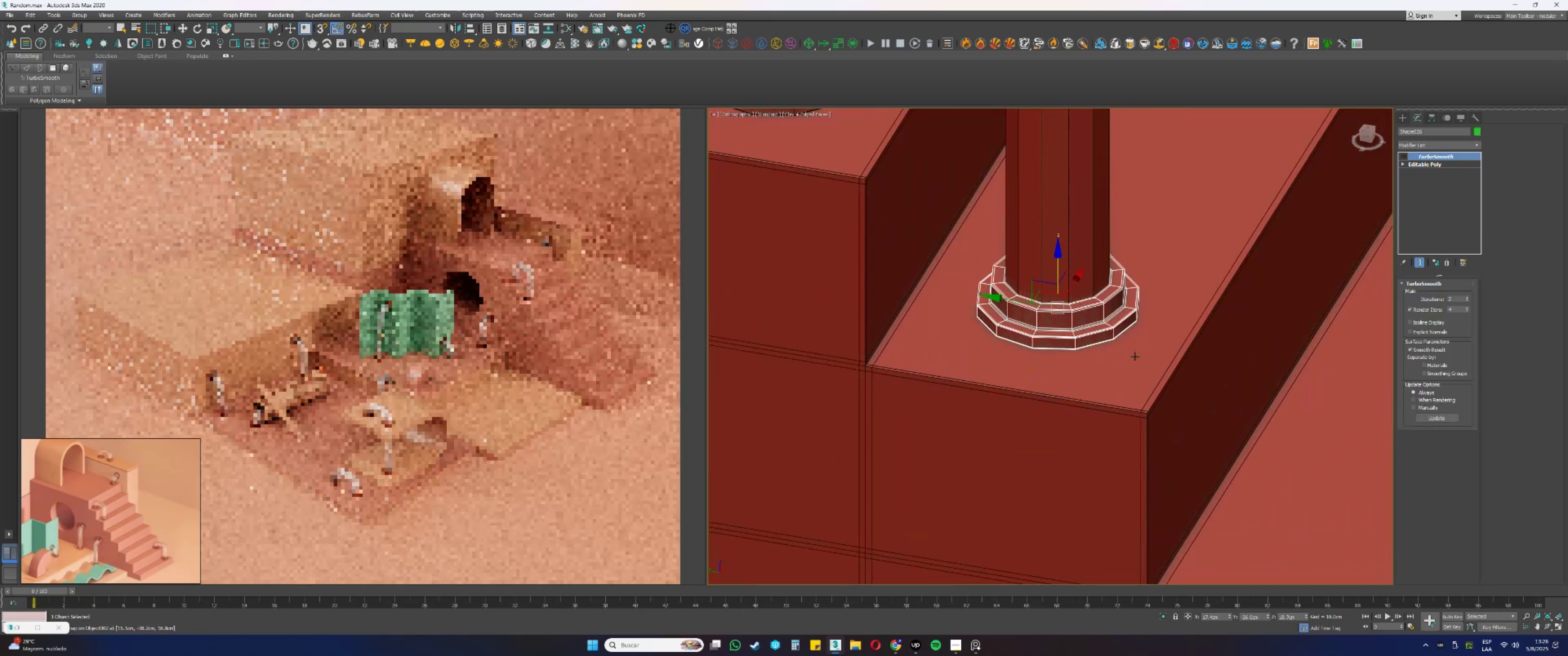 
key(Alt+AltLeft)
 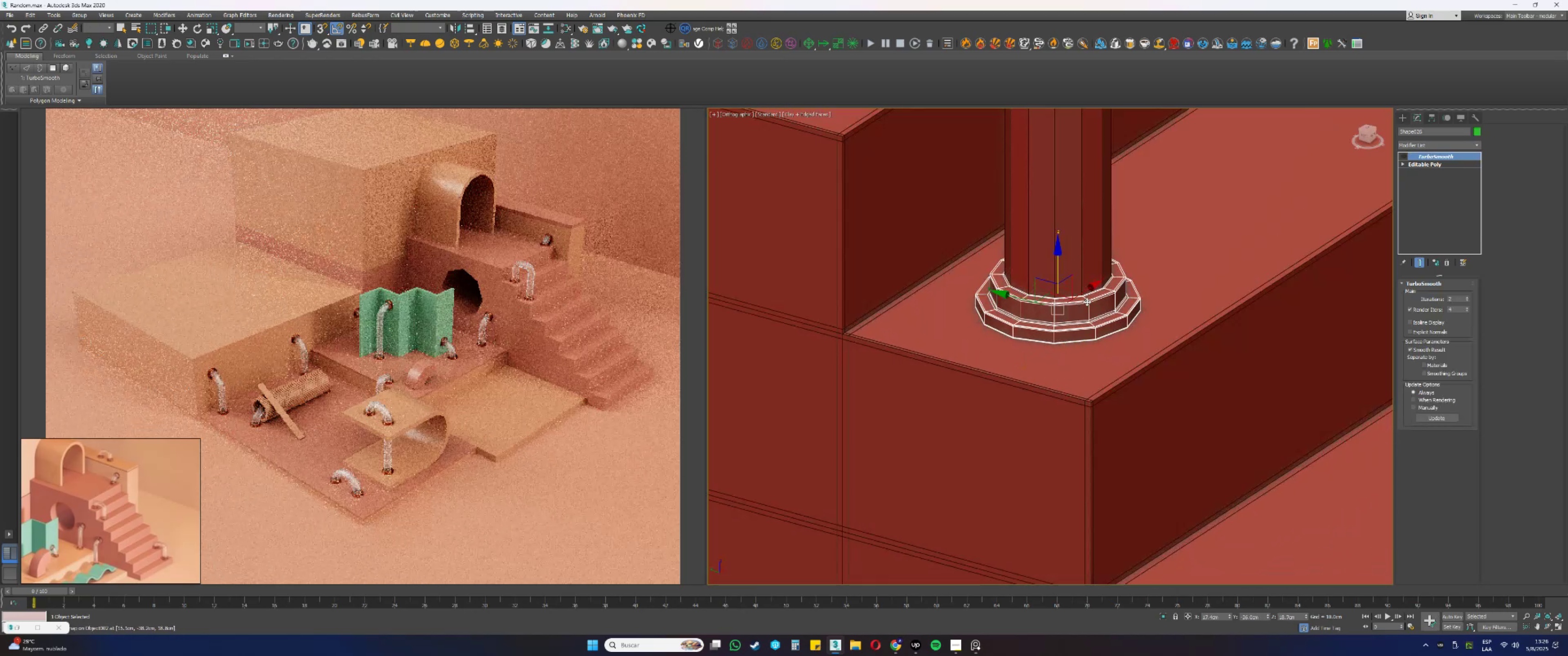 
scroll: coordinate [1099, 411], scroll_direction: down, amount: 1.0
 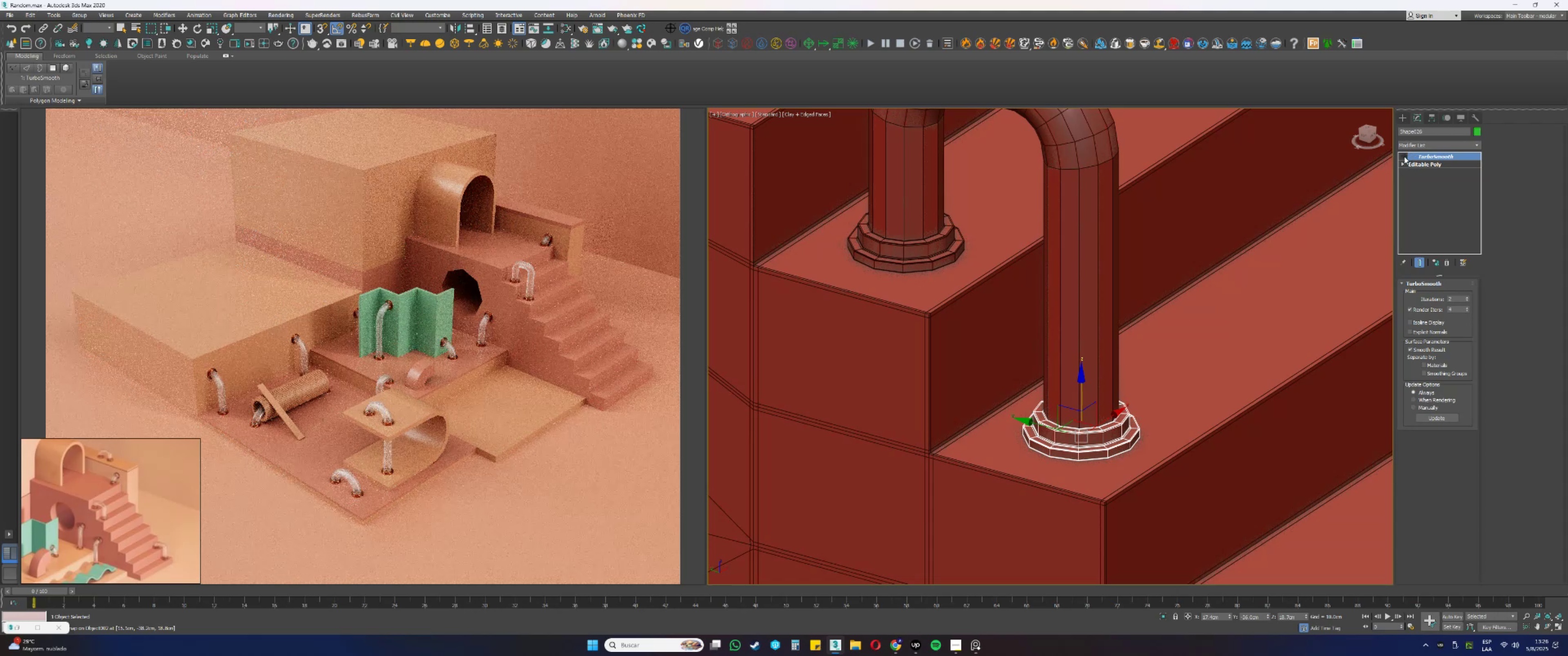 
left_click([1071, 234])
 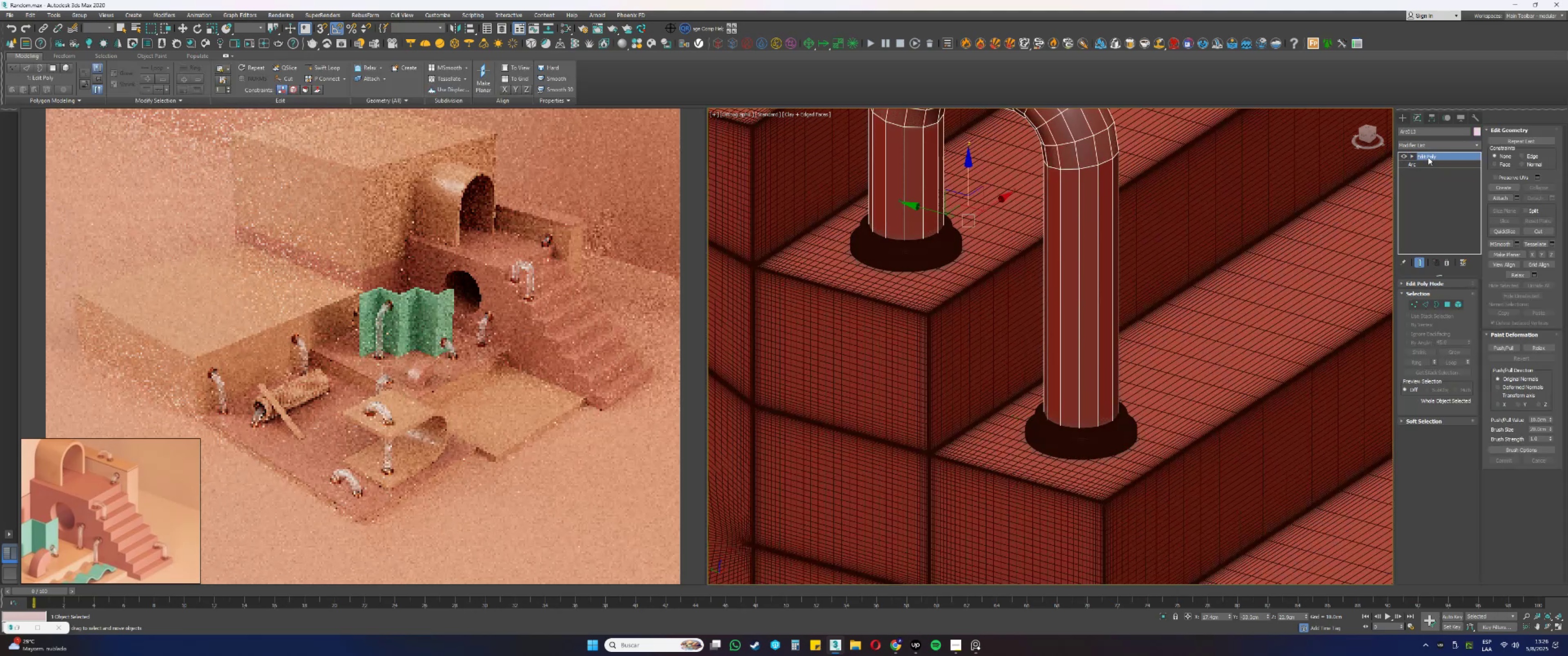 
right_click([1428, 157])
 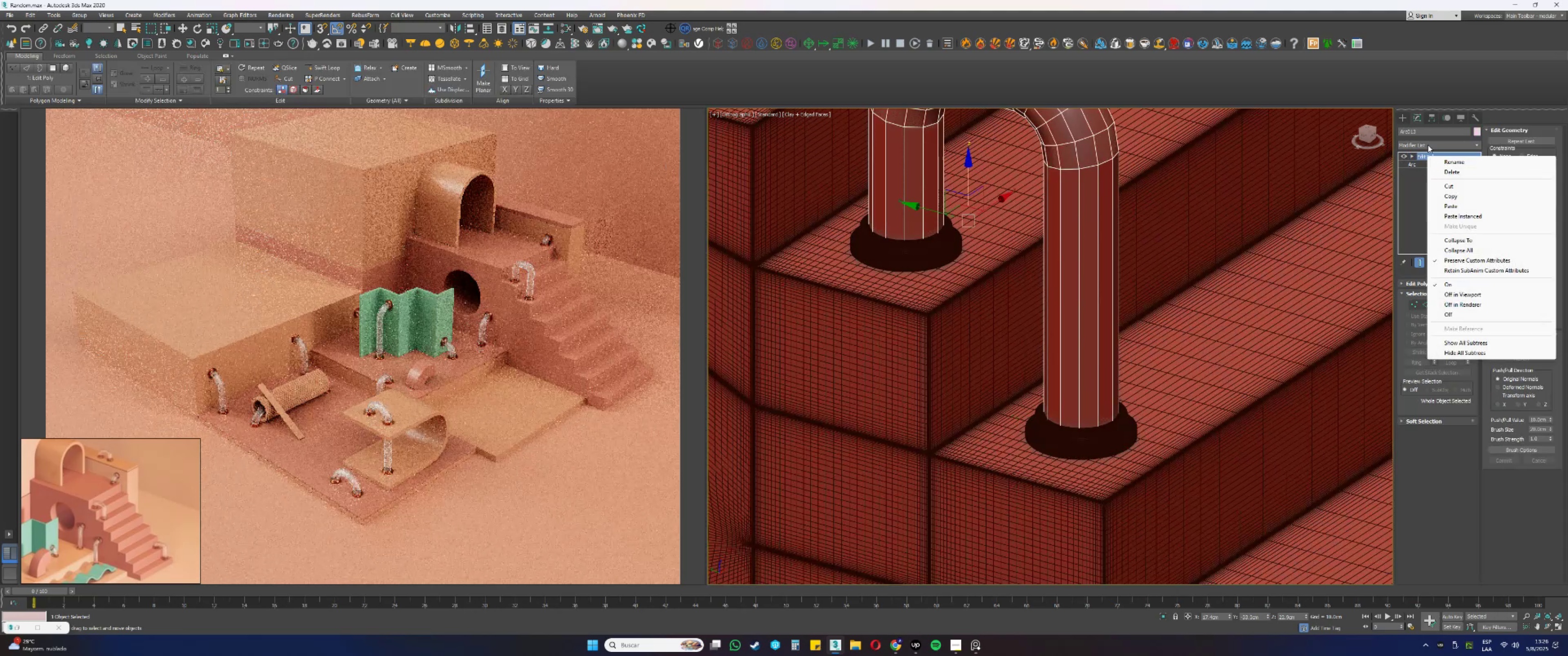 
type(ssss)
 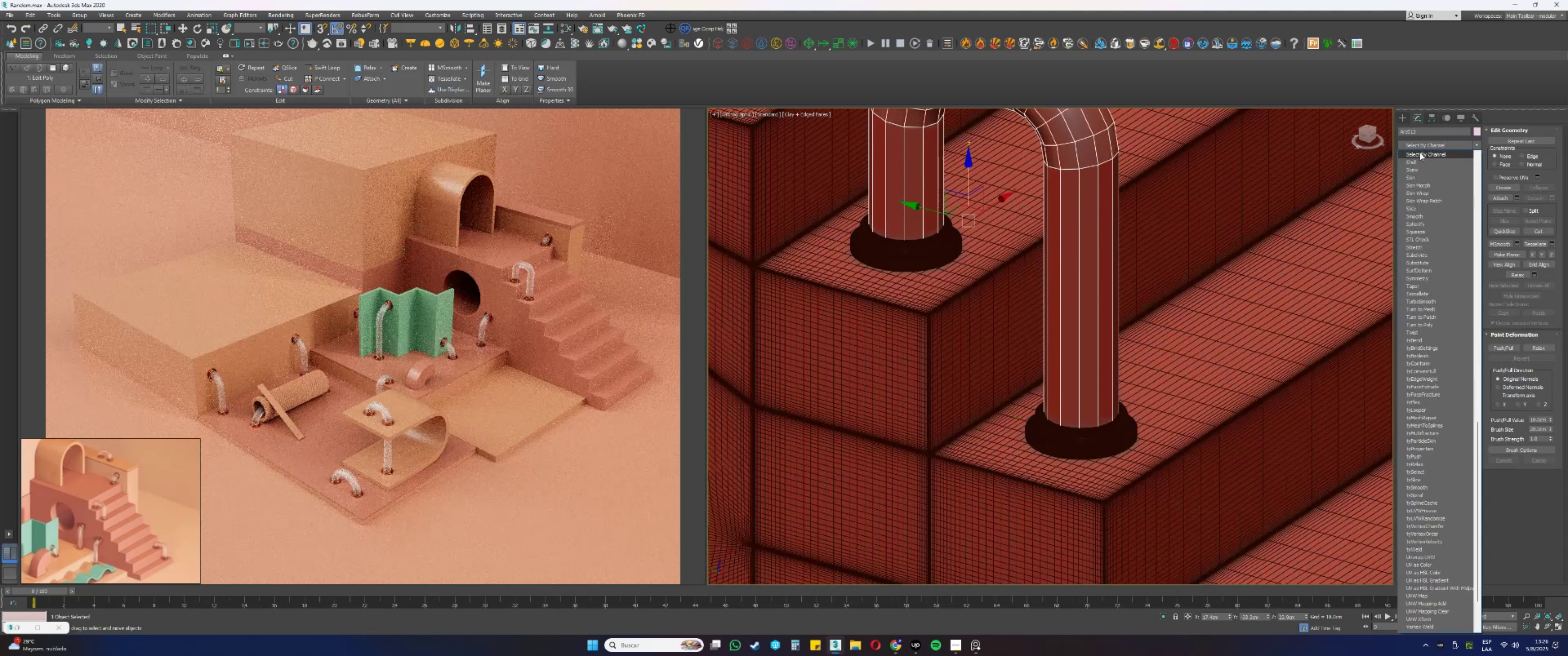 
left_click([1413, 160])
 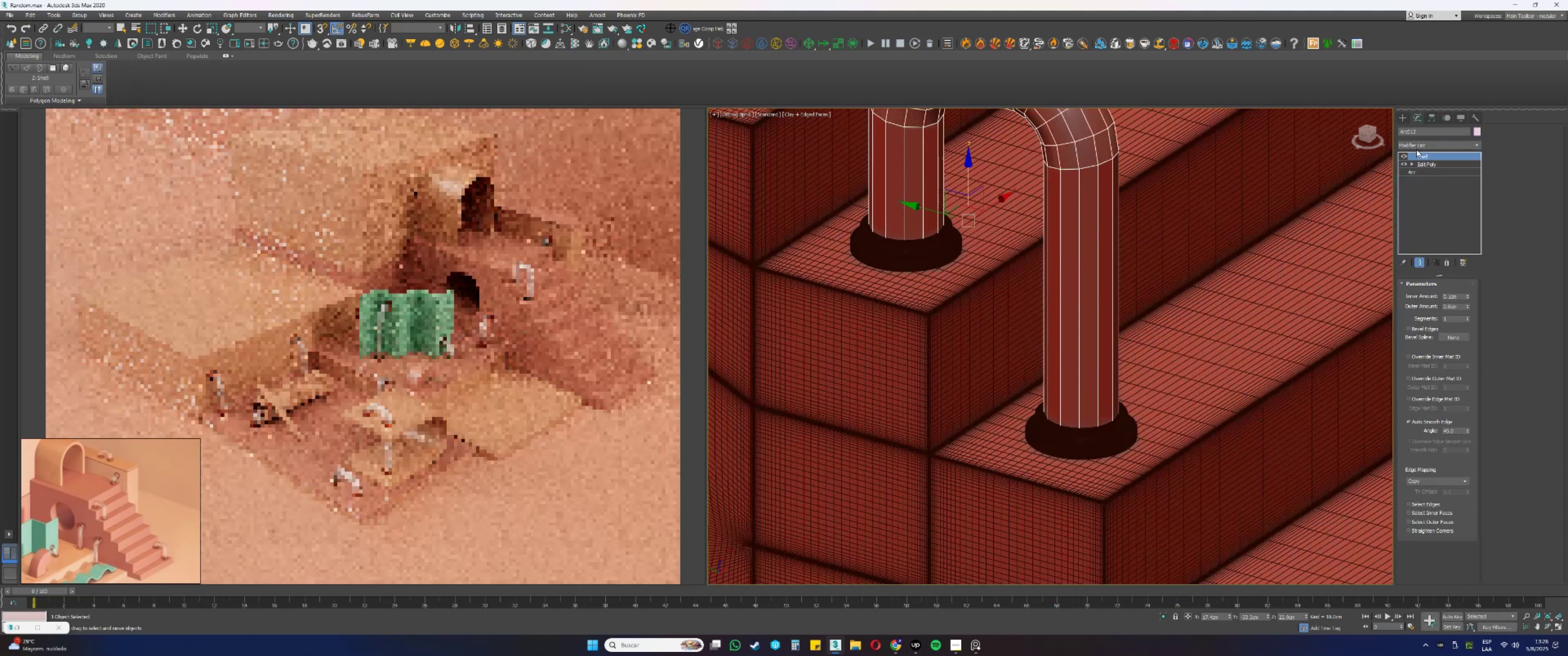 
right_click([1422, 155])
 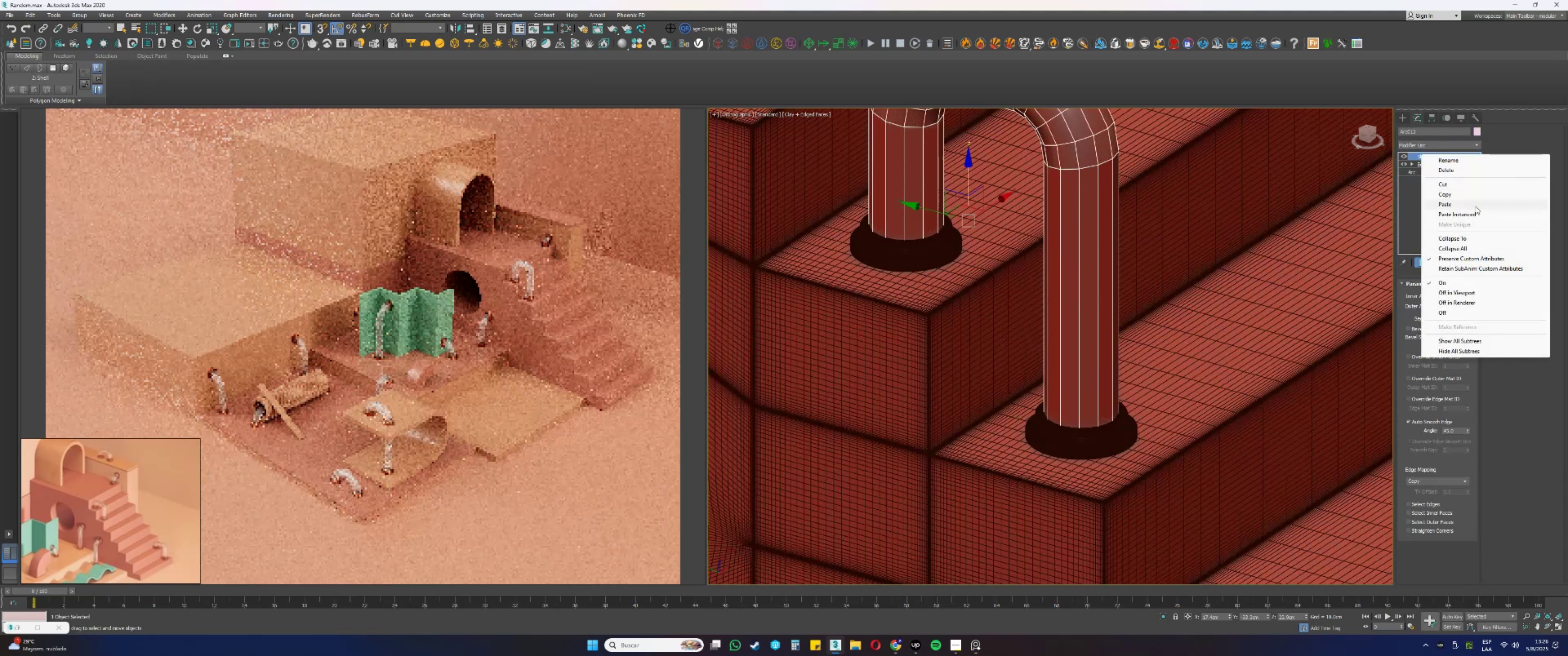 
left_click([1467, 214])
 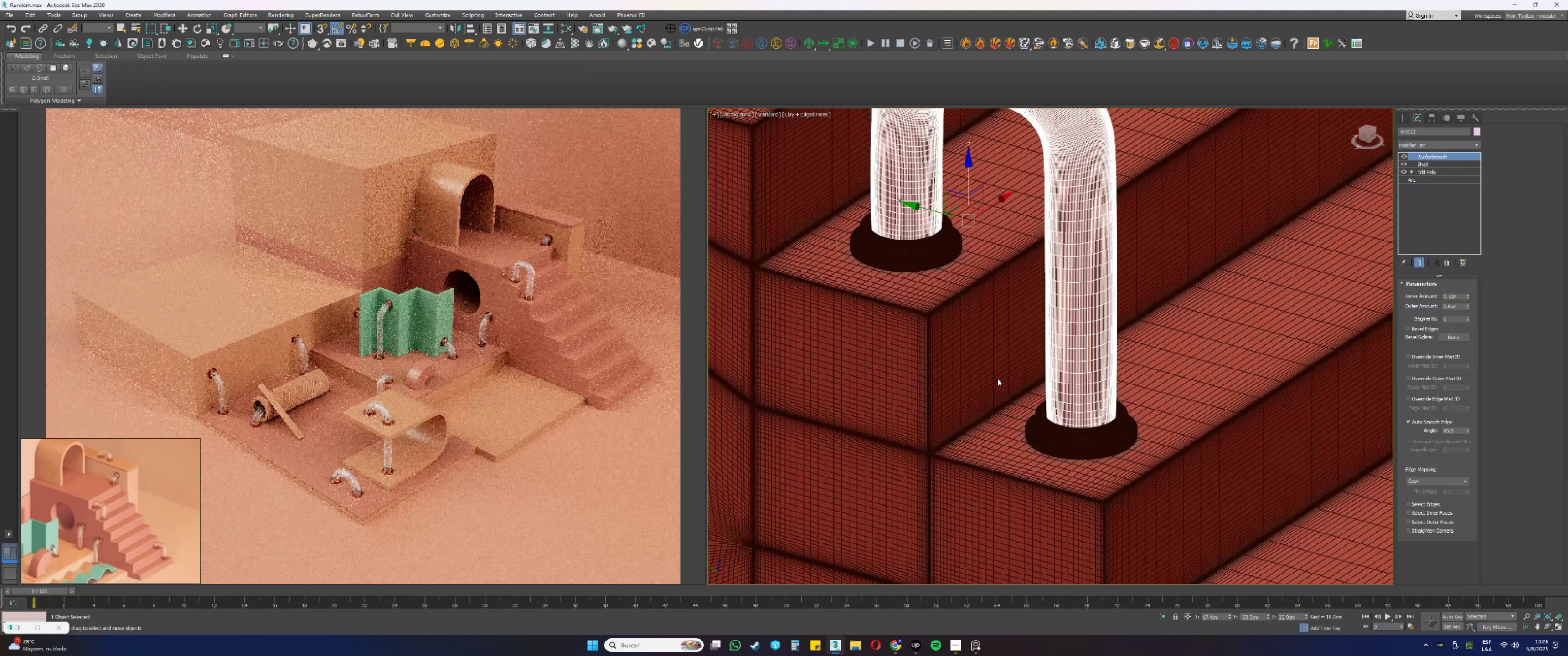 
key(F3)
 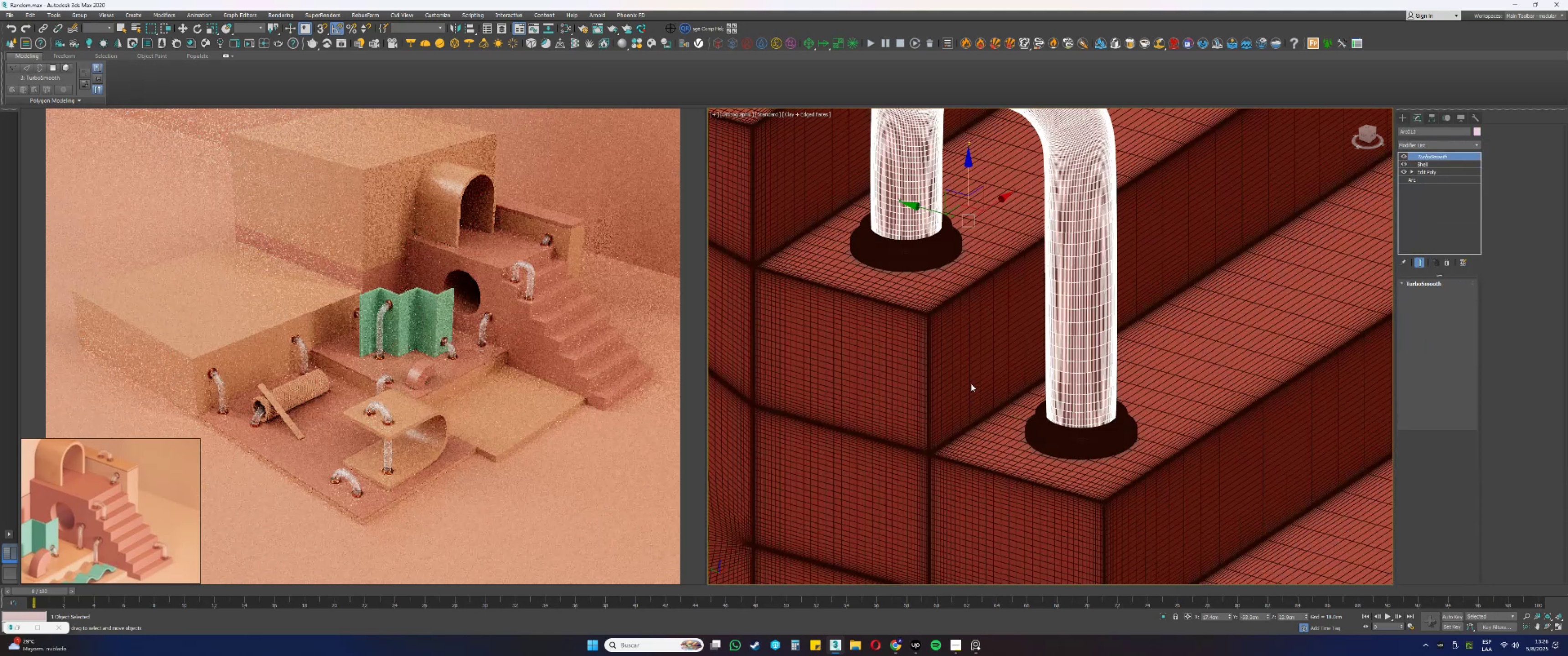 
key(F3)
 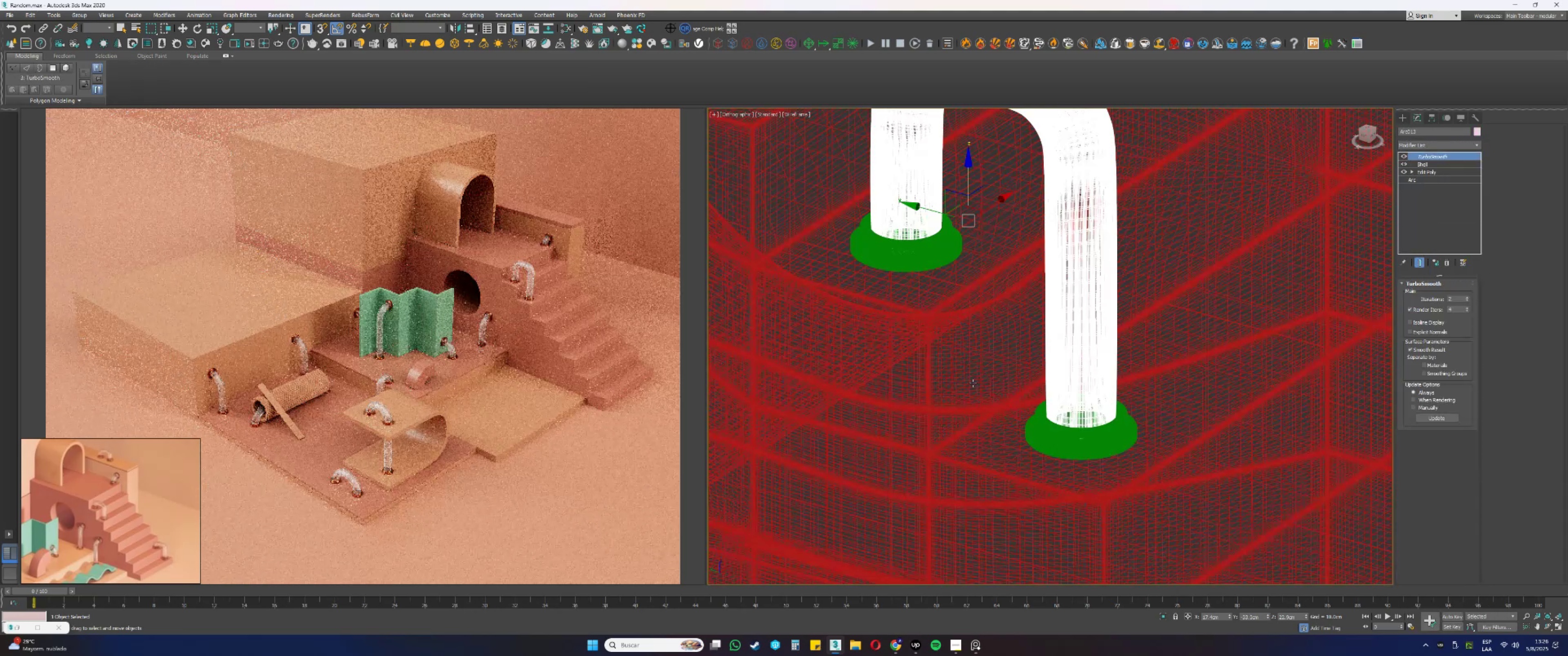 
key(F4)
 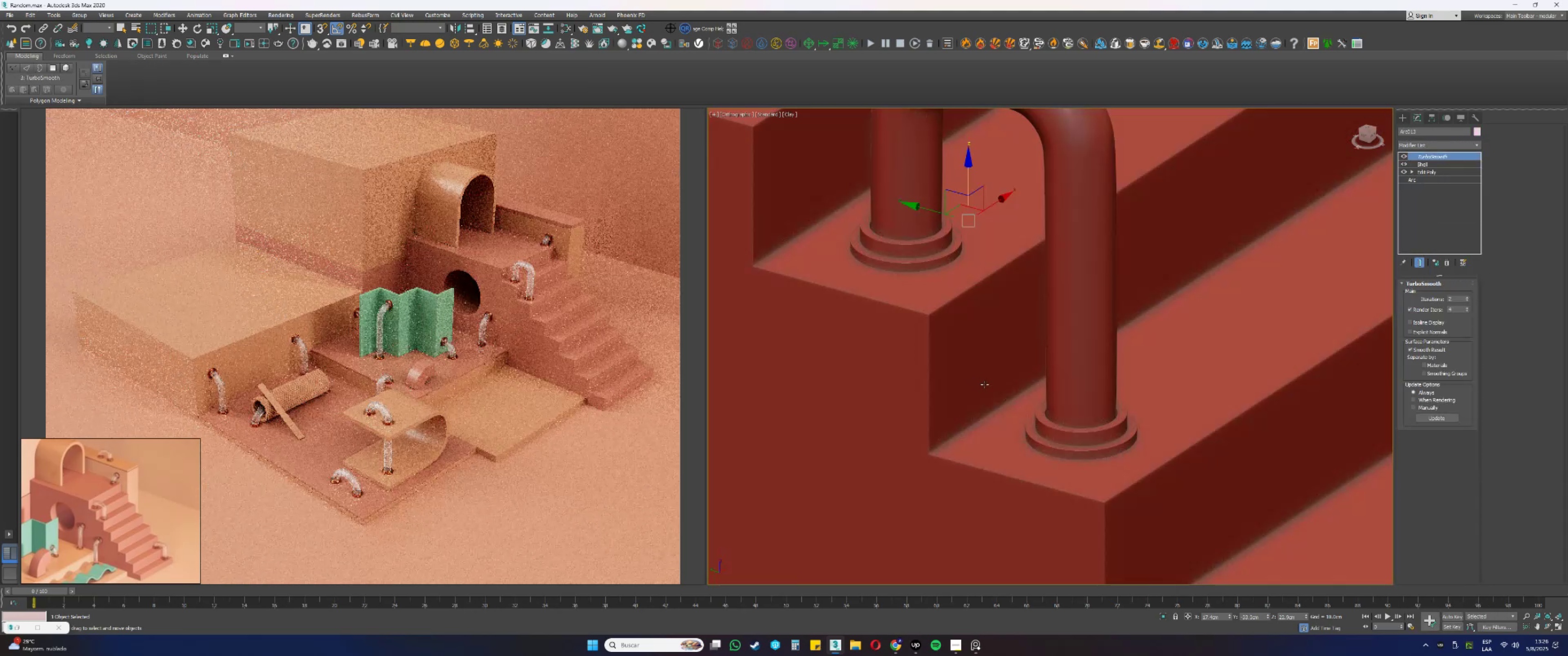 
scroll: coordinate [1012, 359], scroll_direction: down, amount: 2.0
 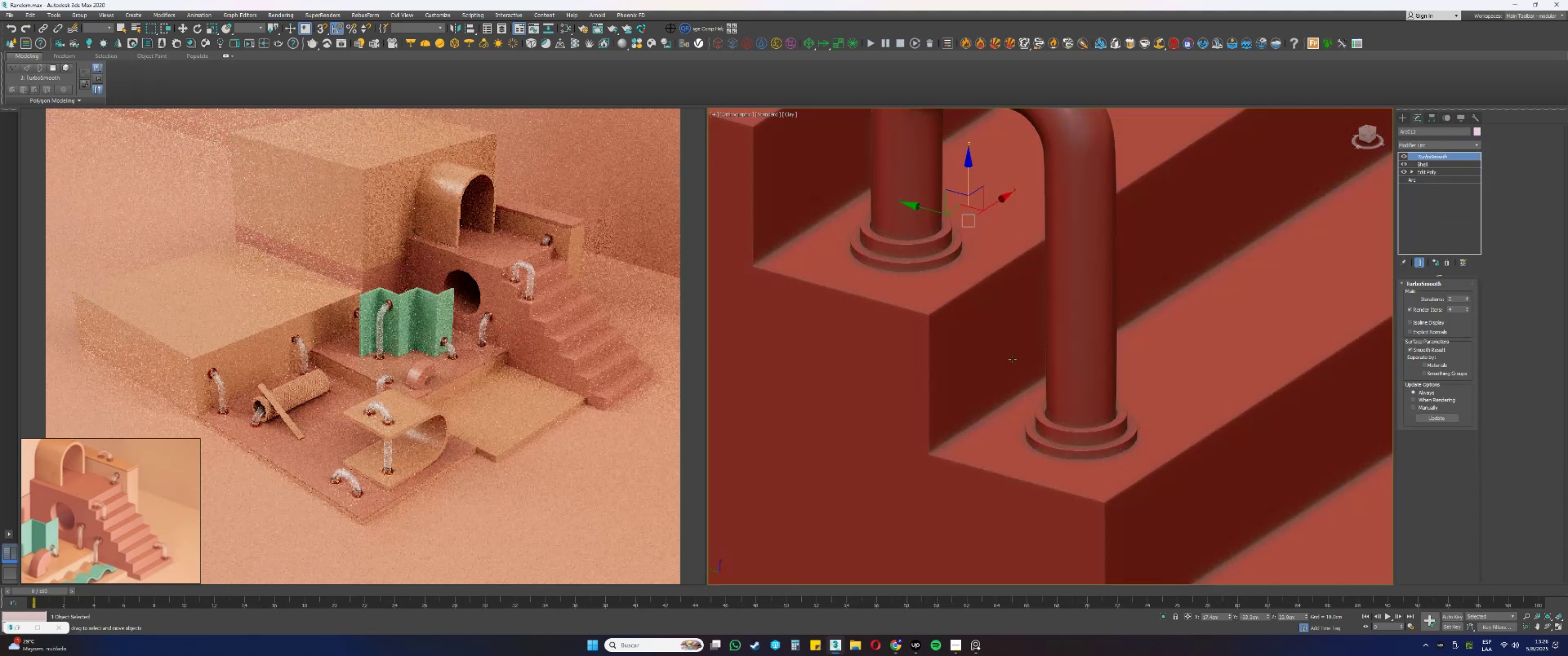 
hold_key(key=AltLeft, duration=1.4)
 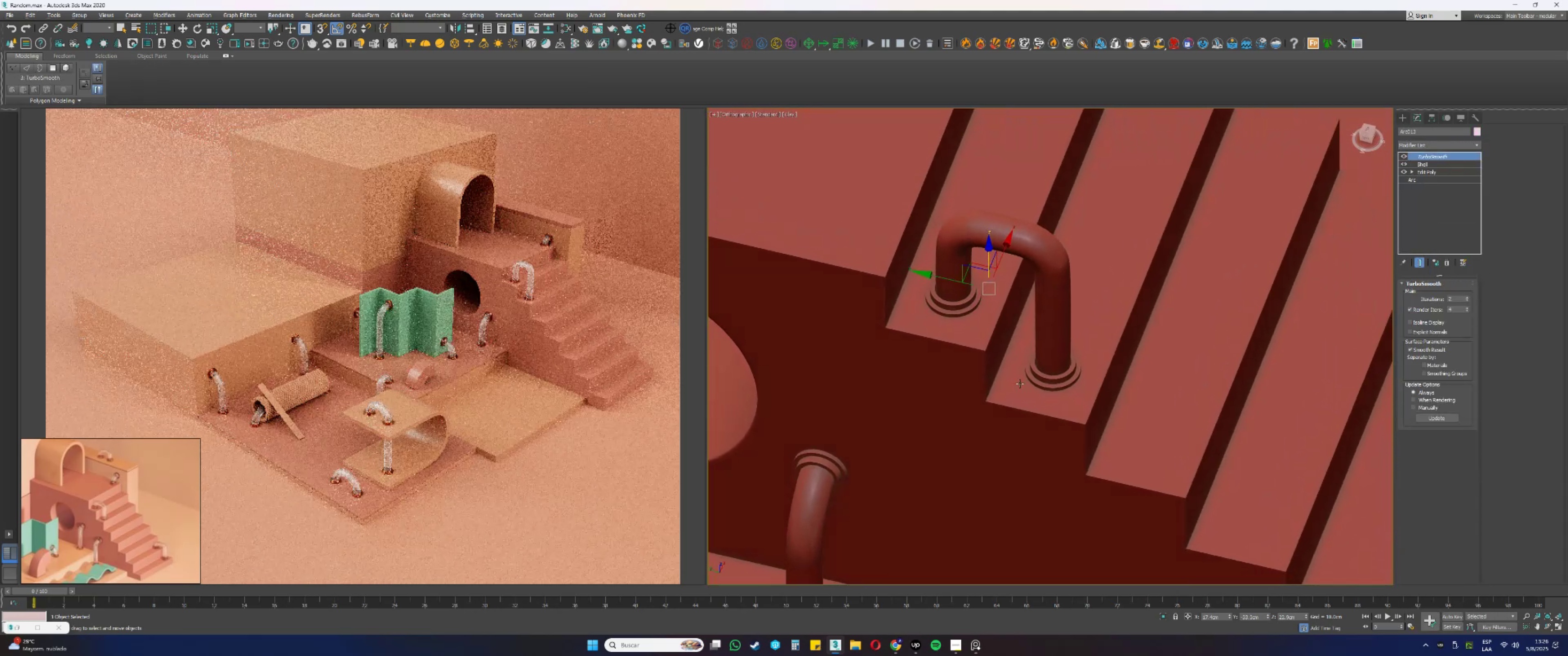 
scroll: coordinate [1052, 374], scroll_direction: up, amount: 5.0
 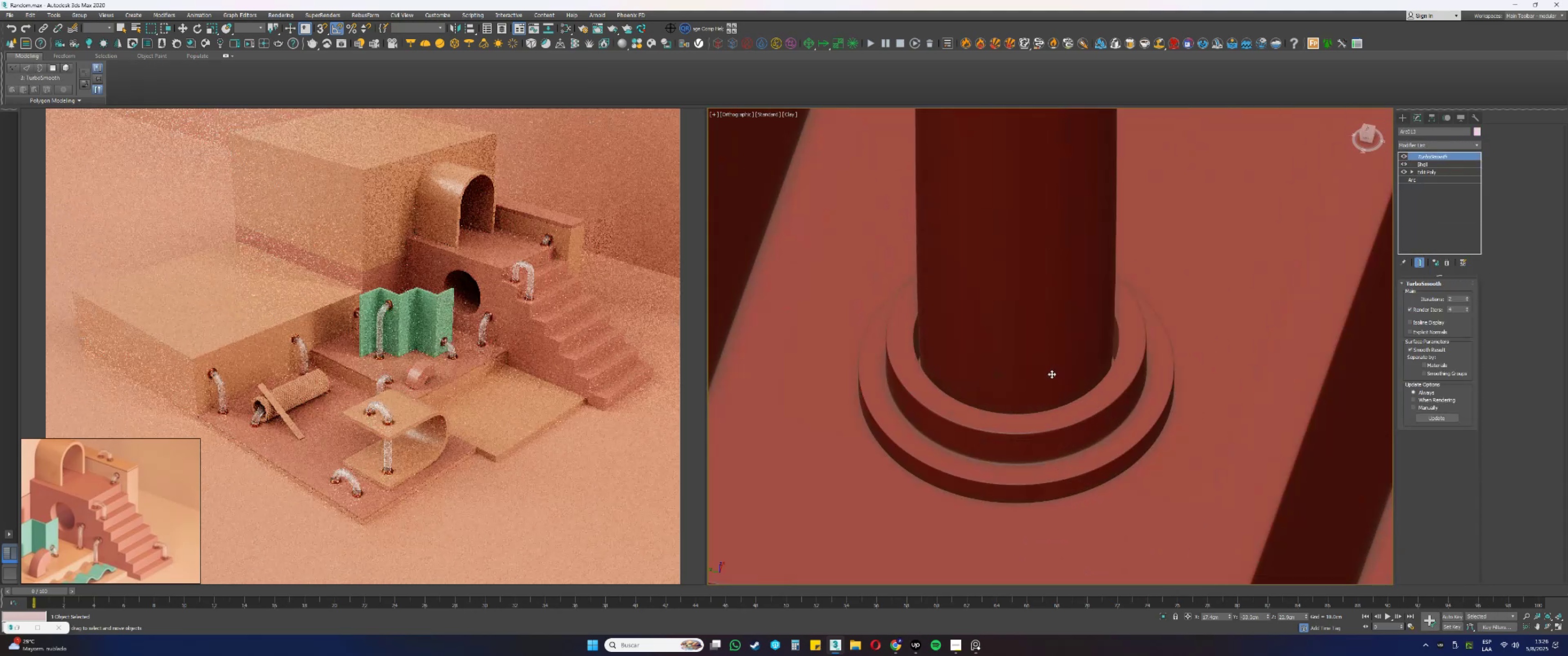 
key(F4)
 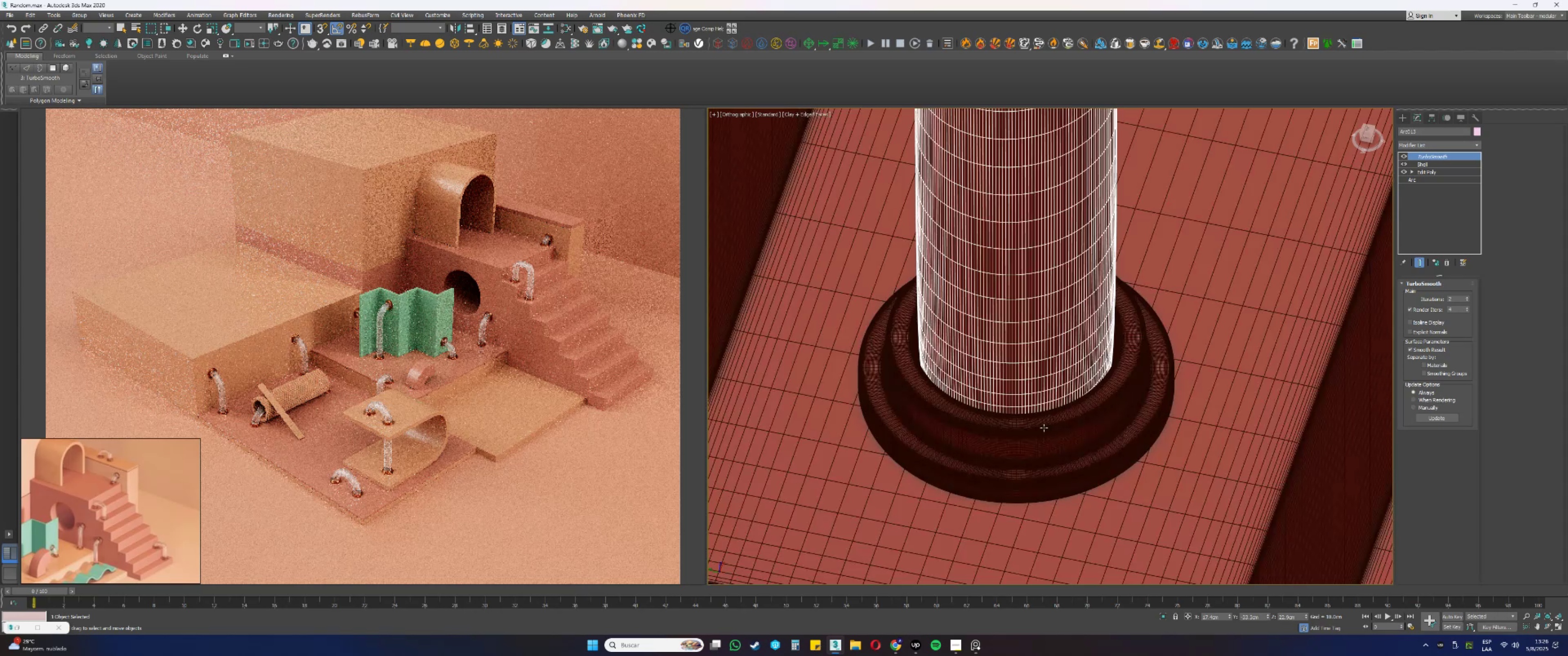 
key(F4)
 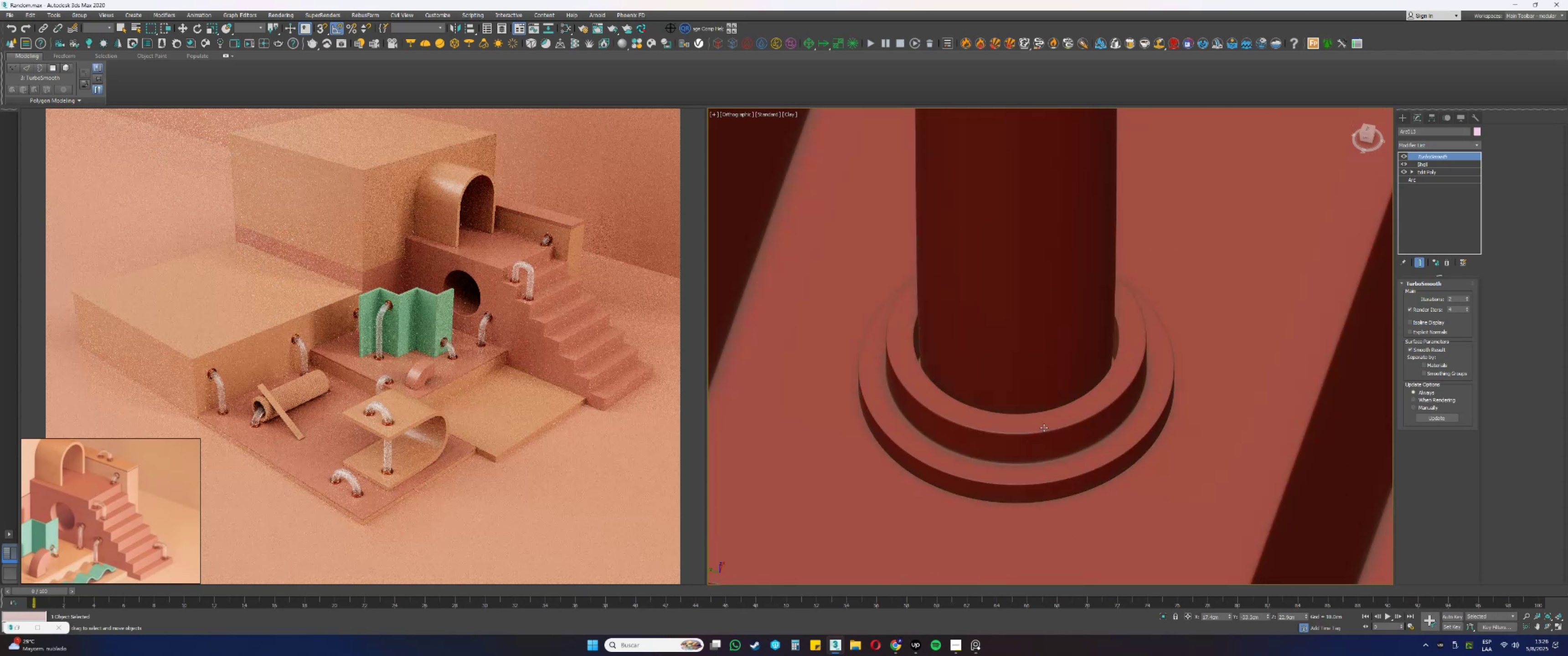 
key(F4)
 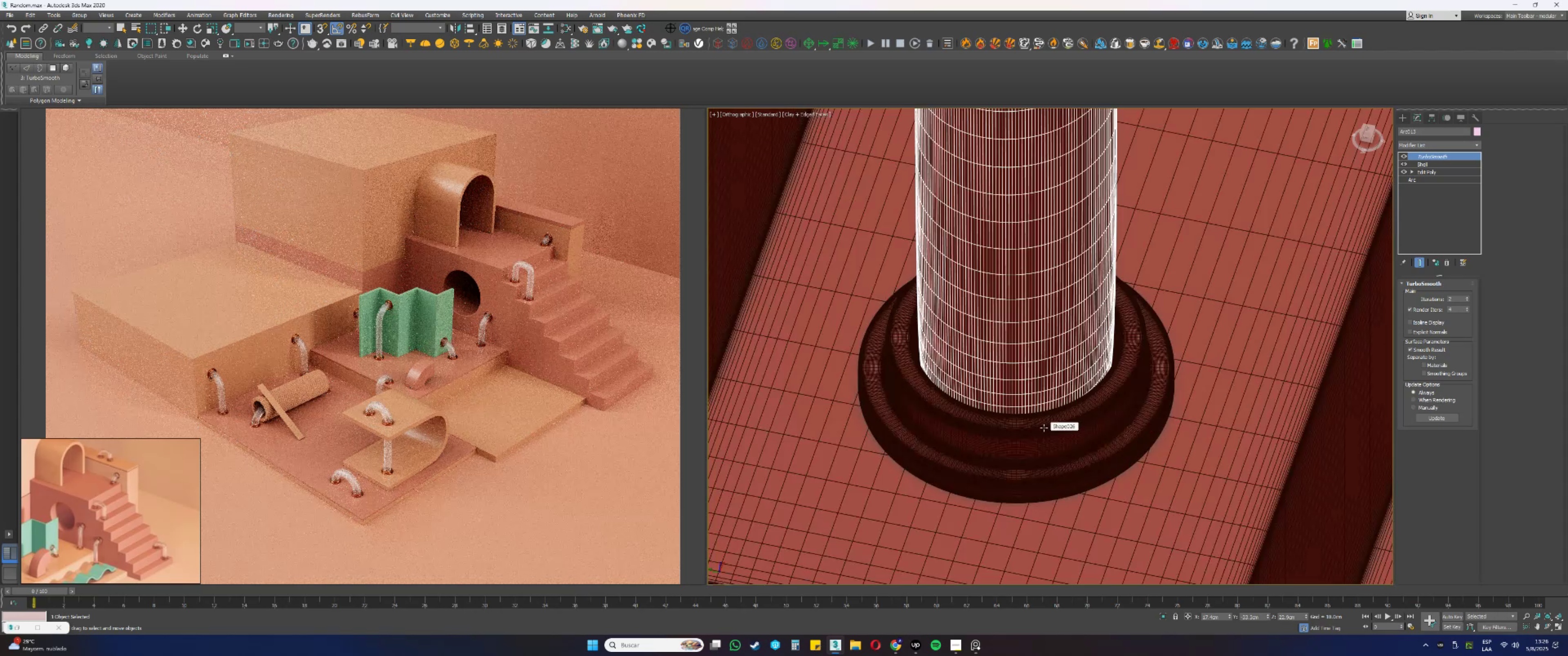 
left_click([1044, 428])
 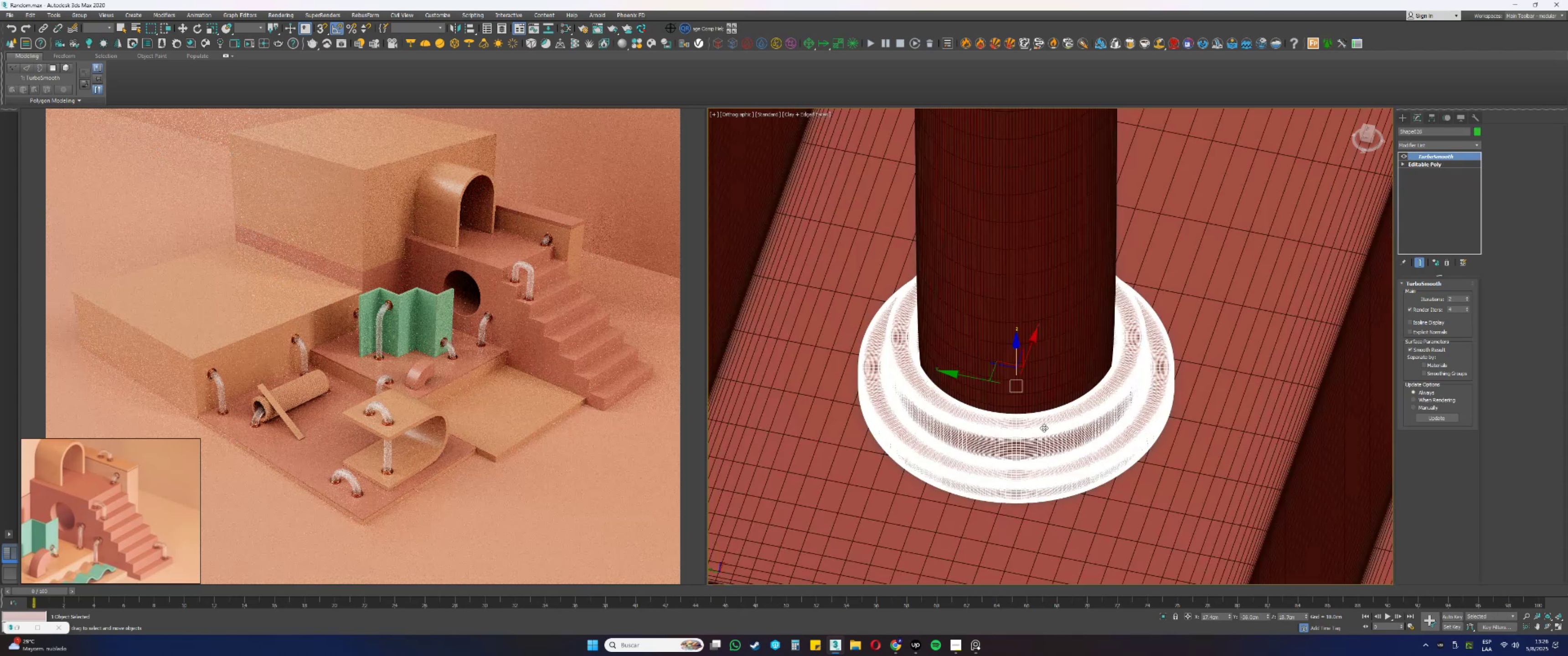 
key(F4)
 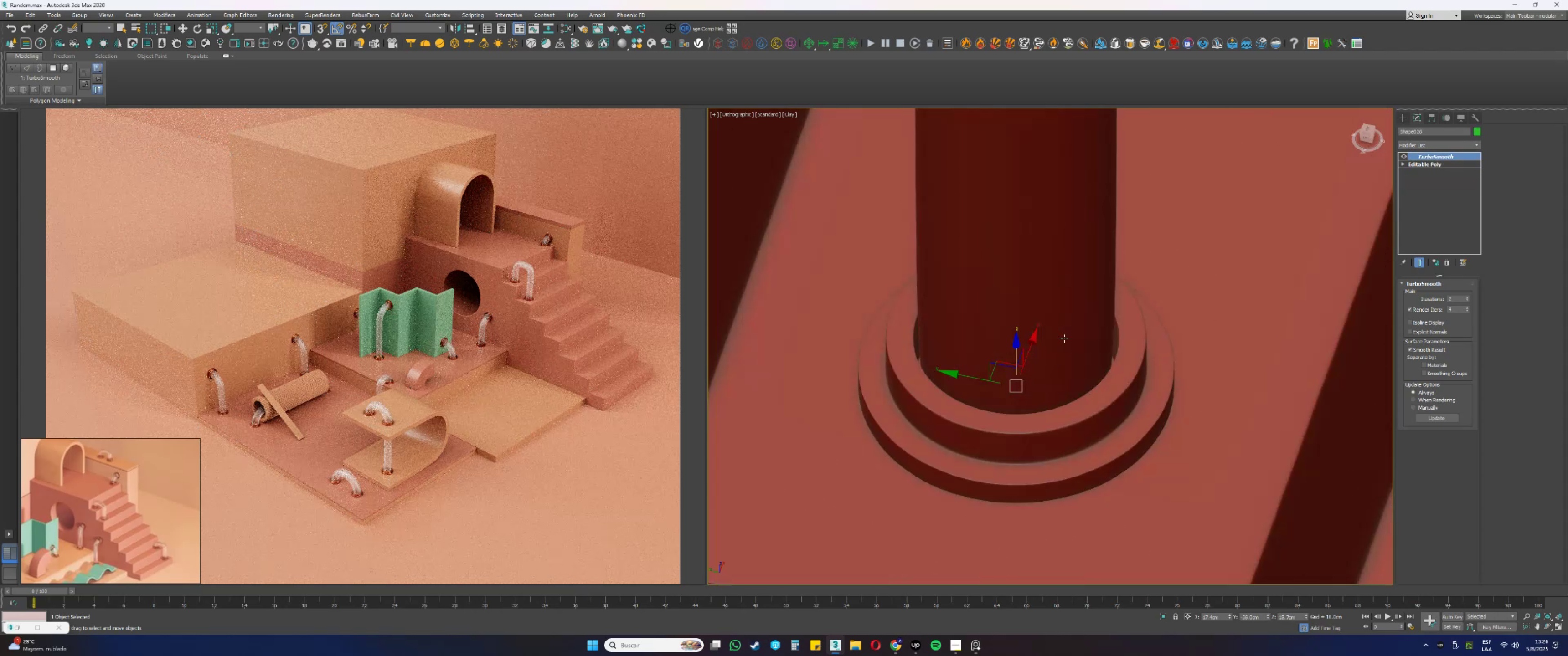 
left_click([1066, 323])
 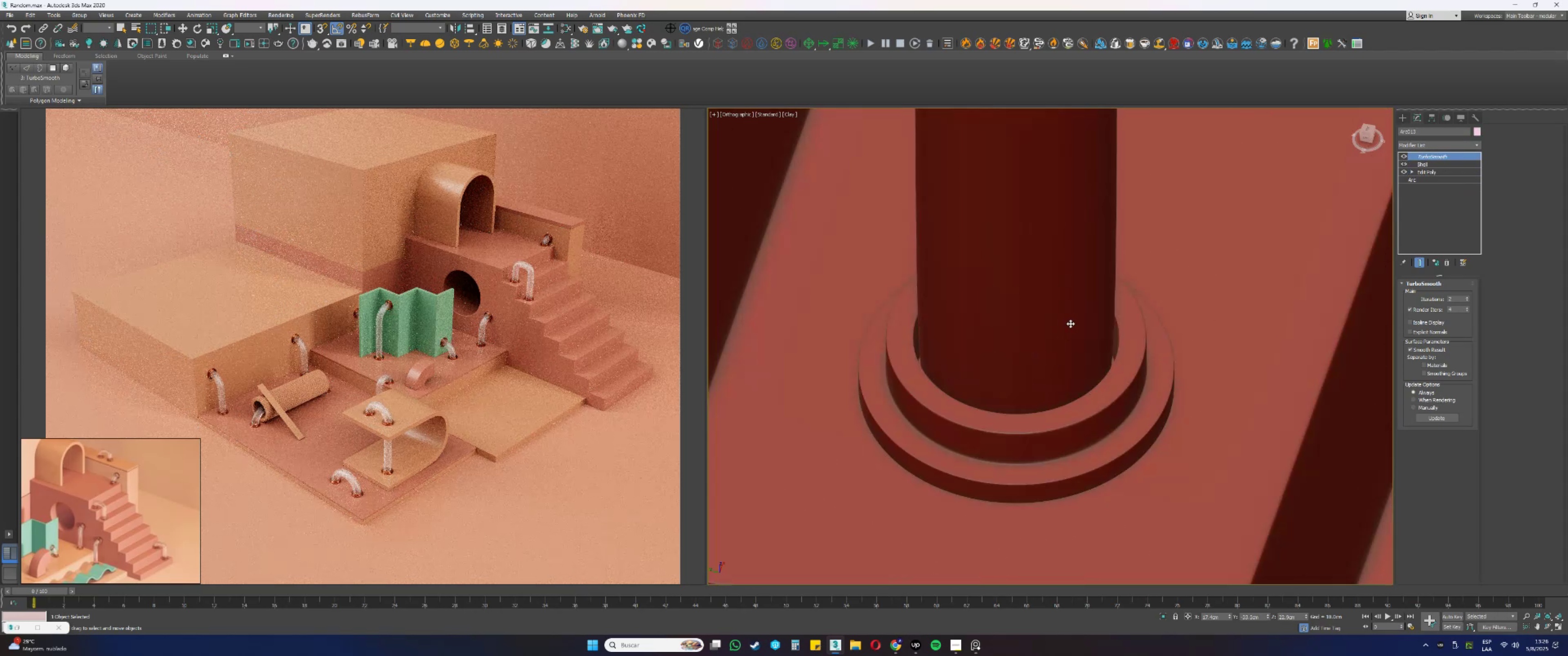 
key(F4)
 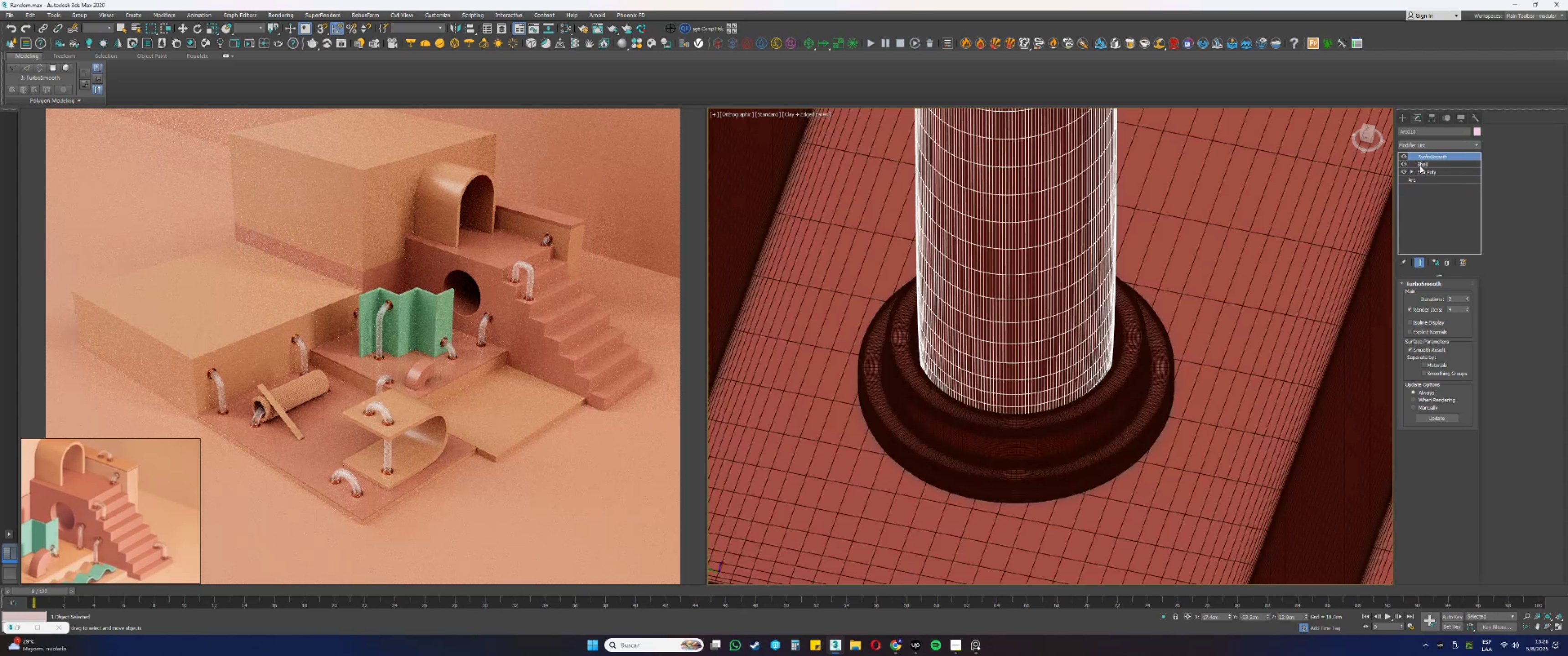 
left_click([1420, 164])
 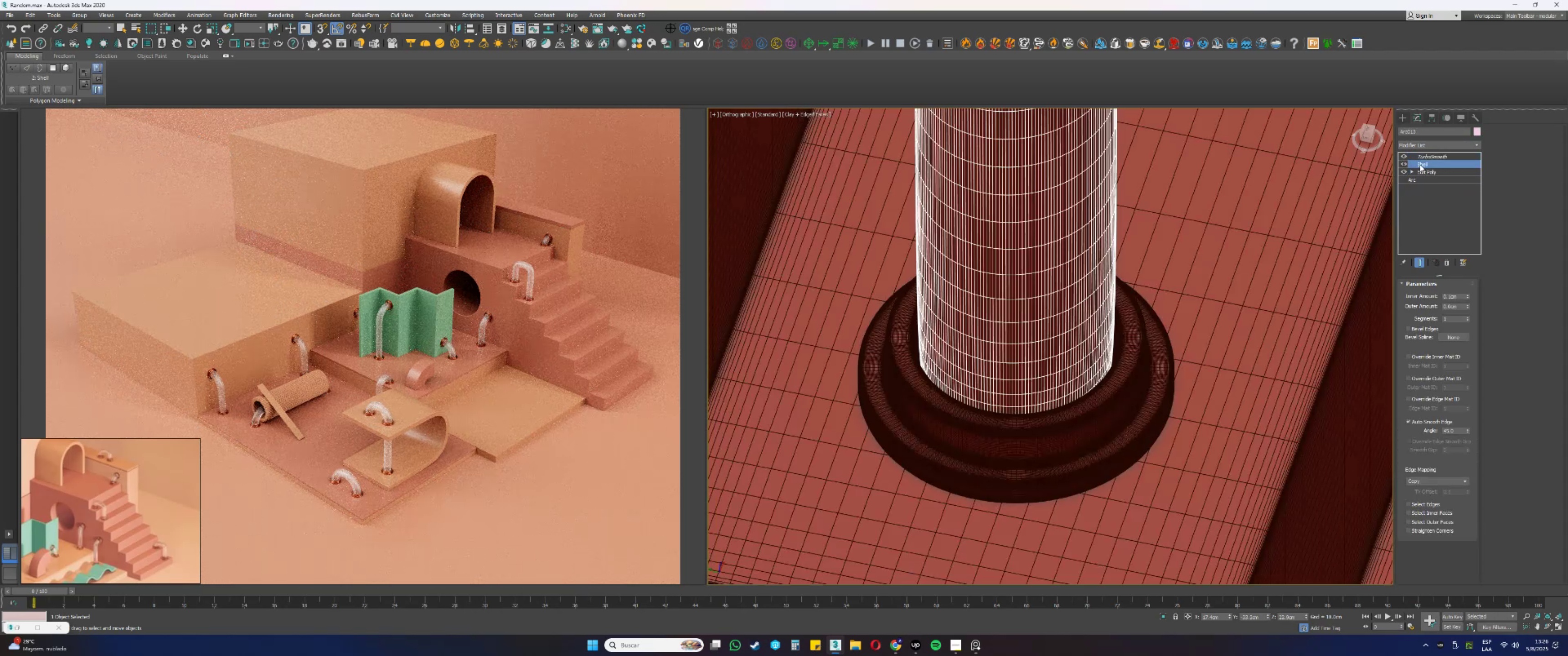 
left_click([1402, 163])
 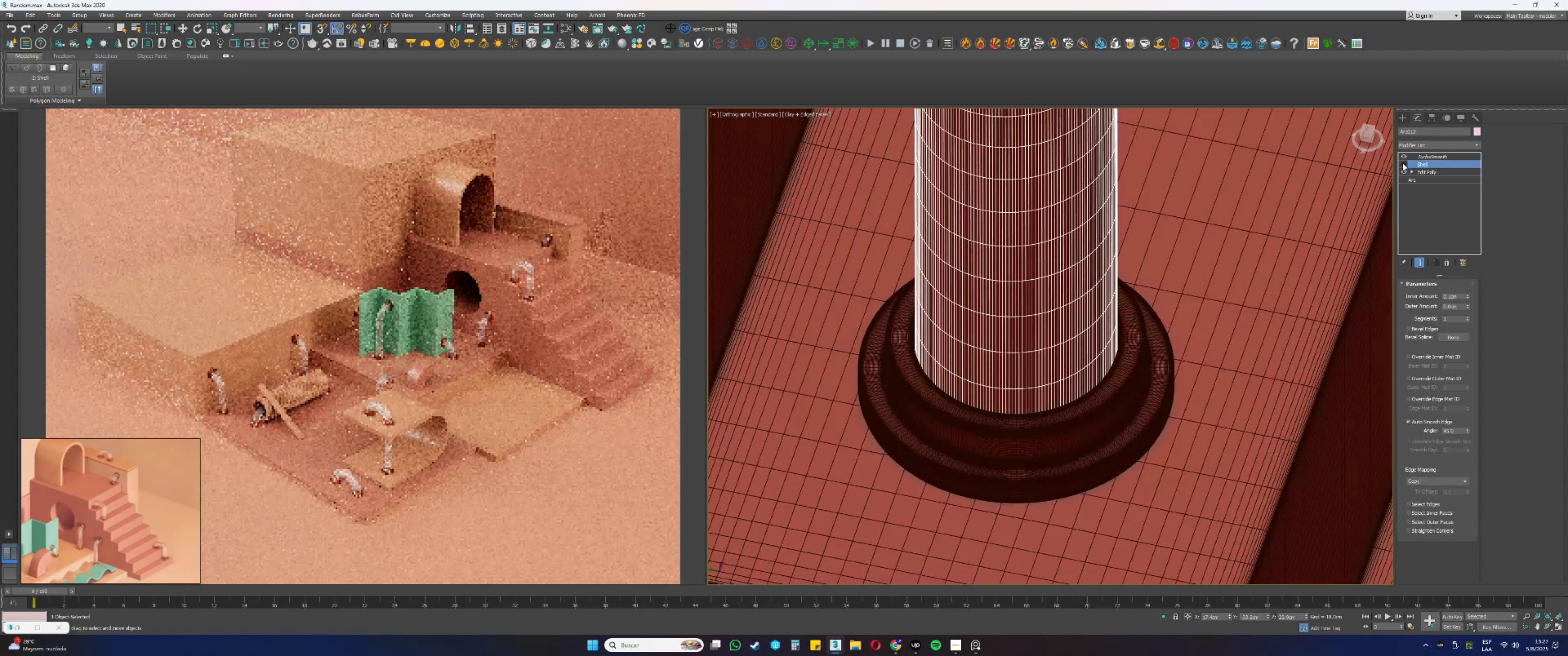 
key(F4)
 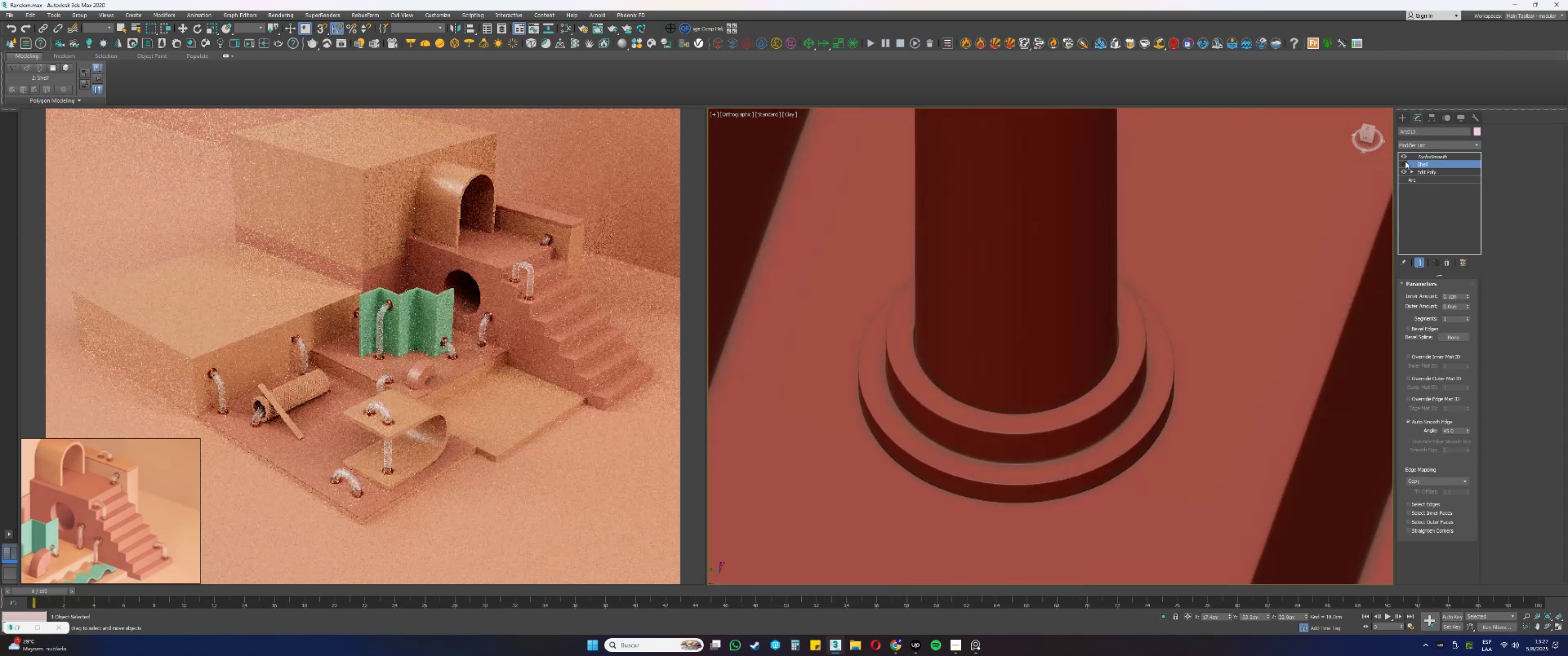 
double_click([1410, 148])
 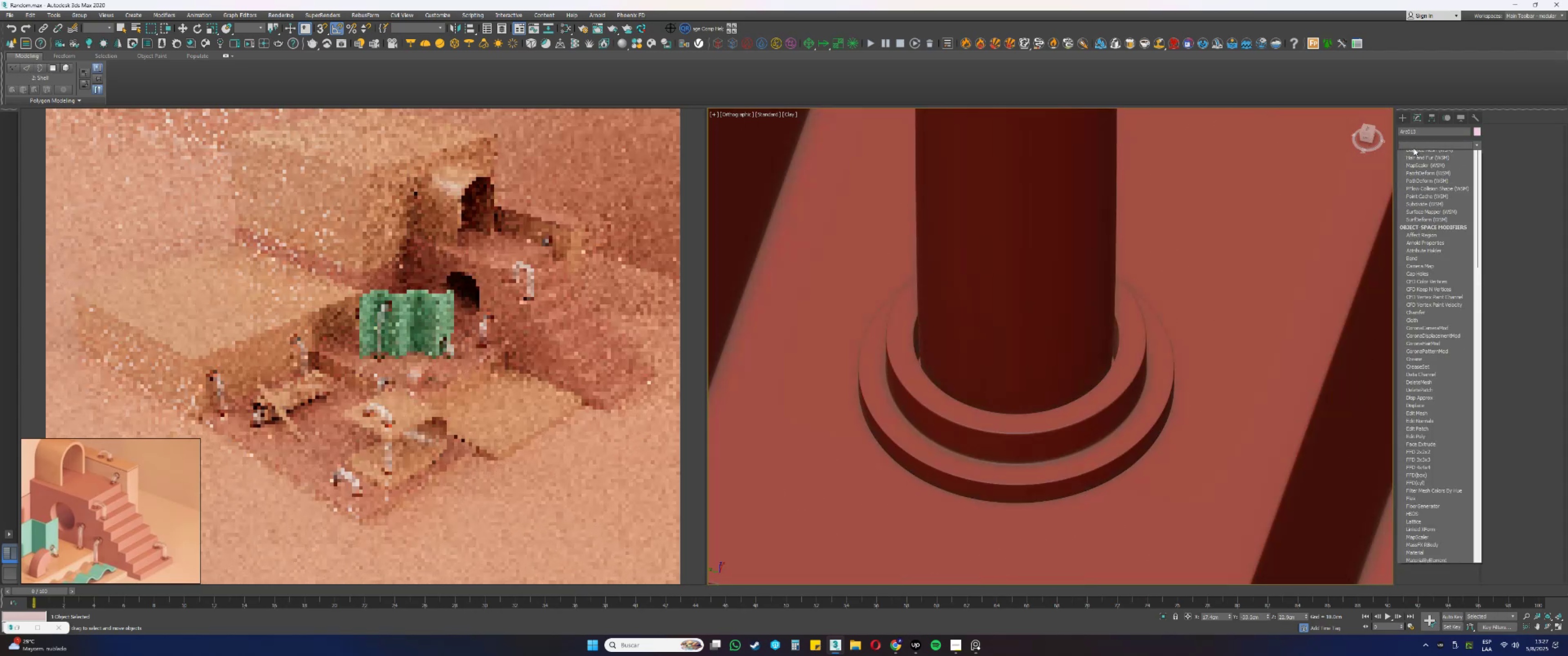 
key(E)
 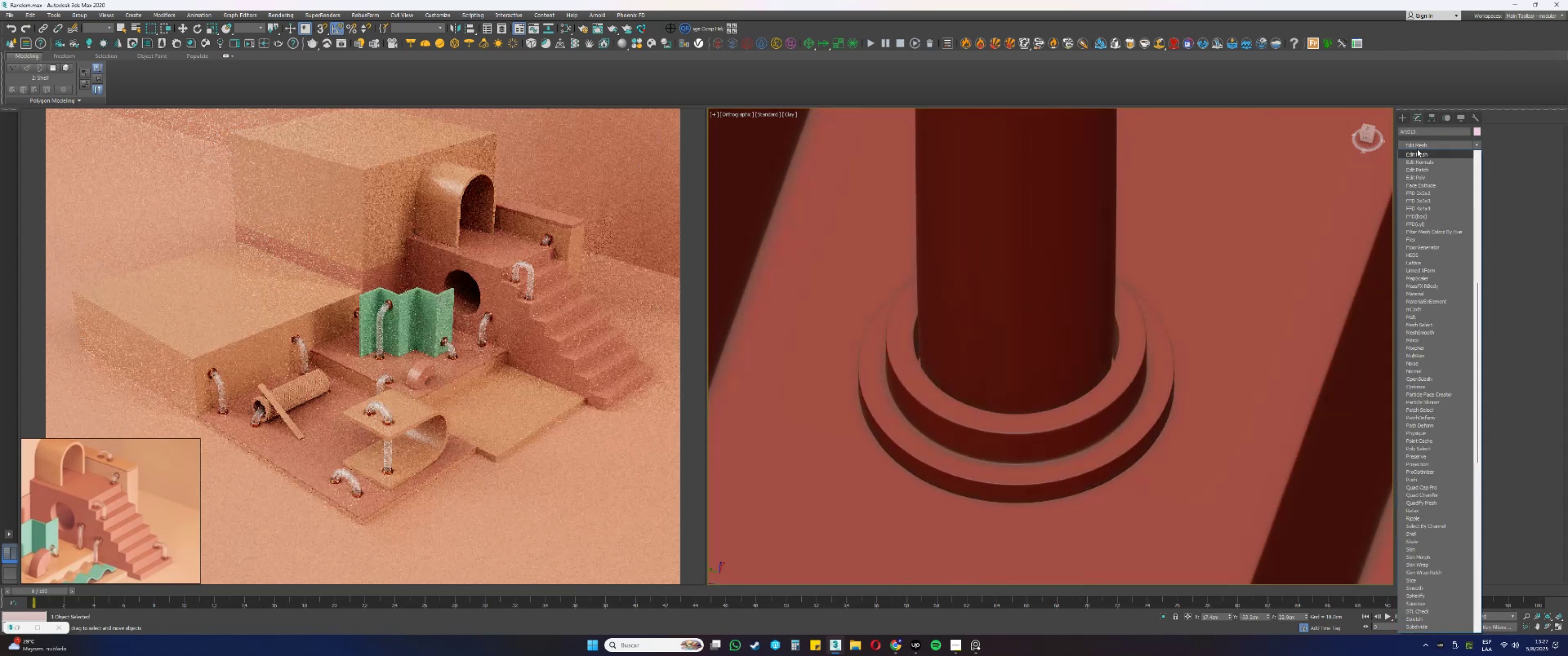 
key(Escape)
 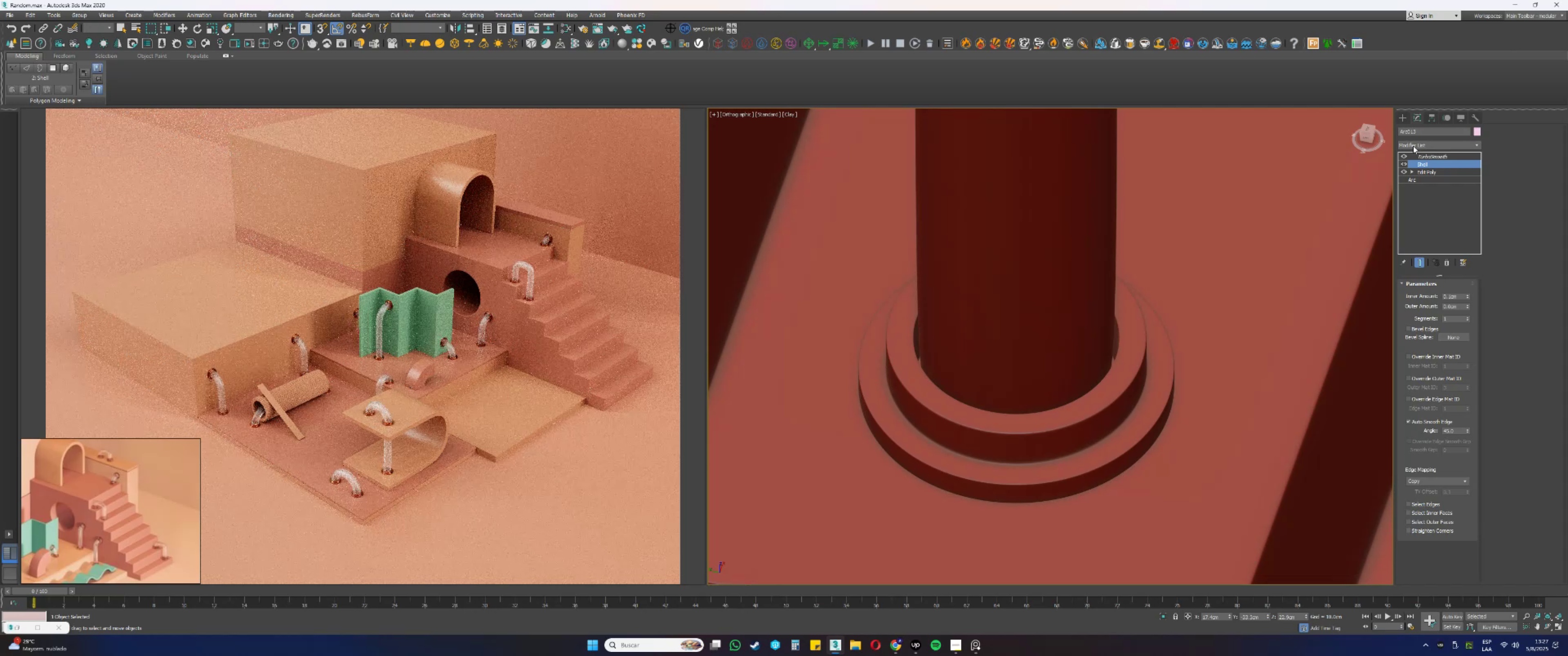 
left_click([1403, 163])
 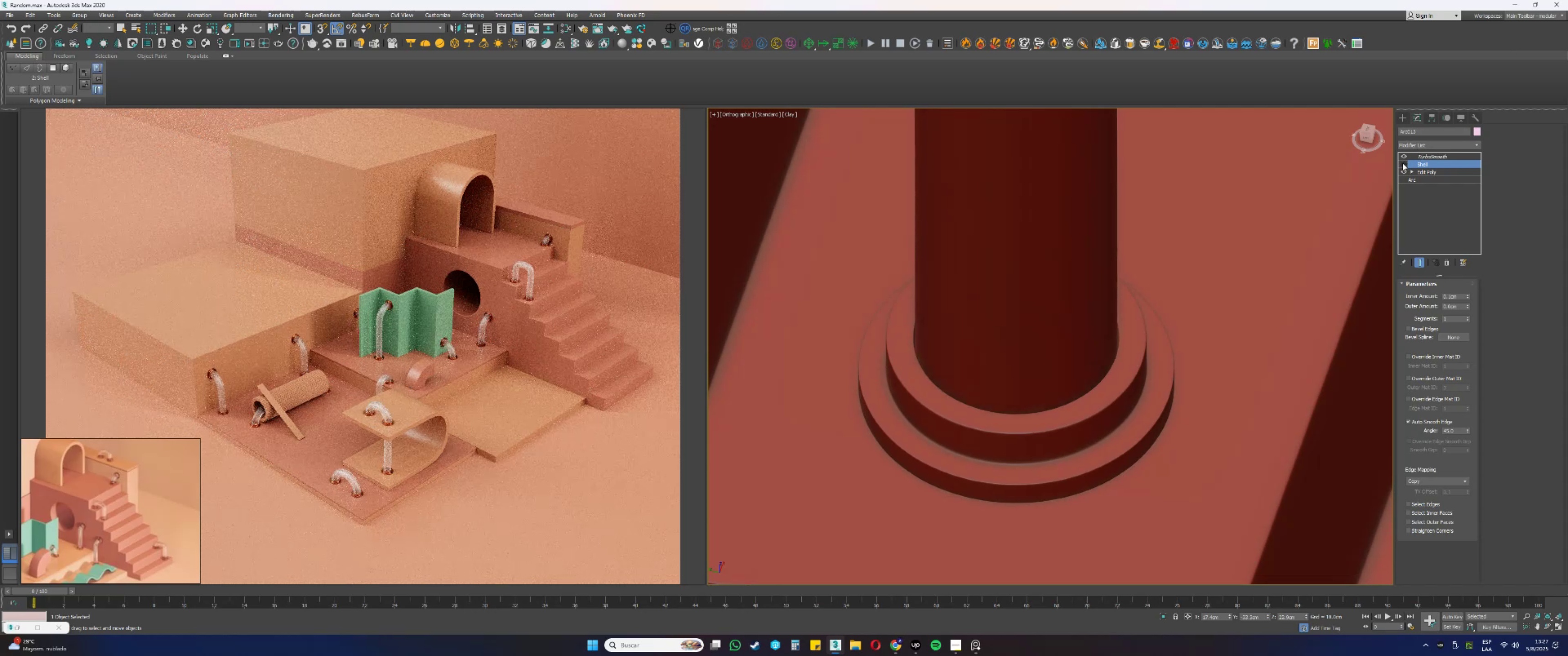 
key(F3)
 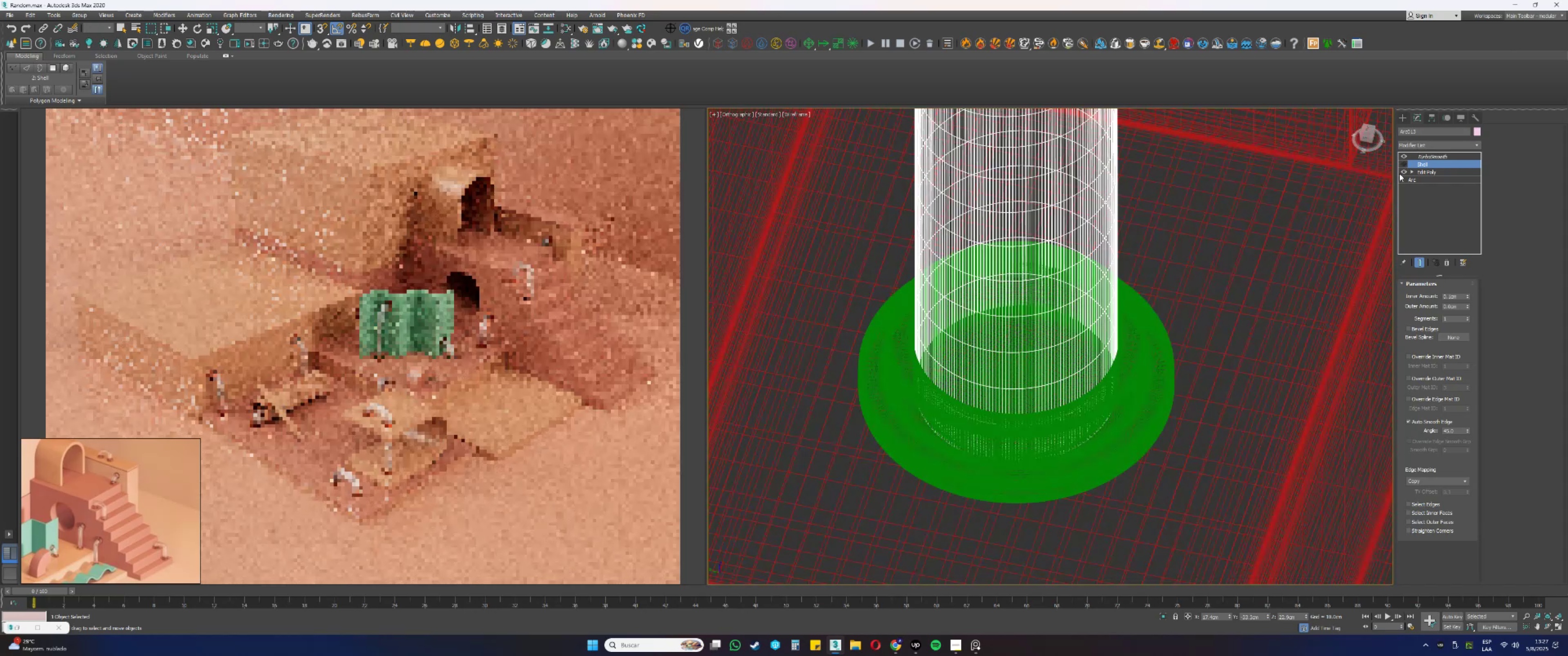 
key(F3)
 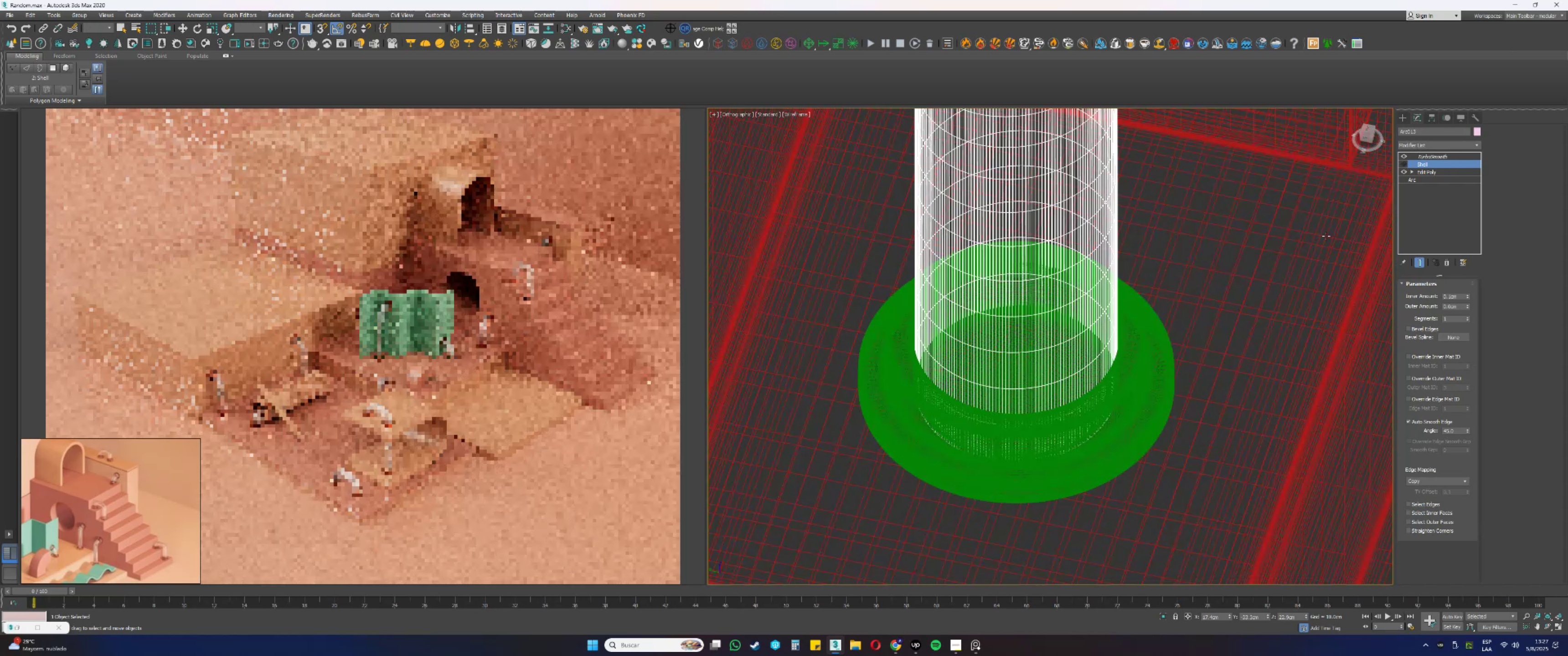 
key(F4)
 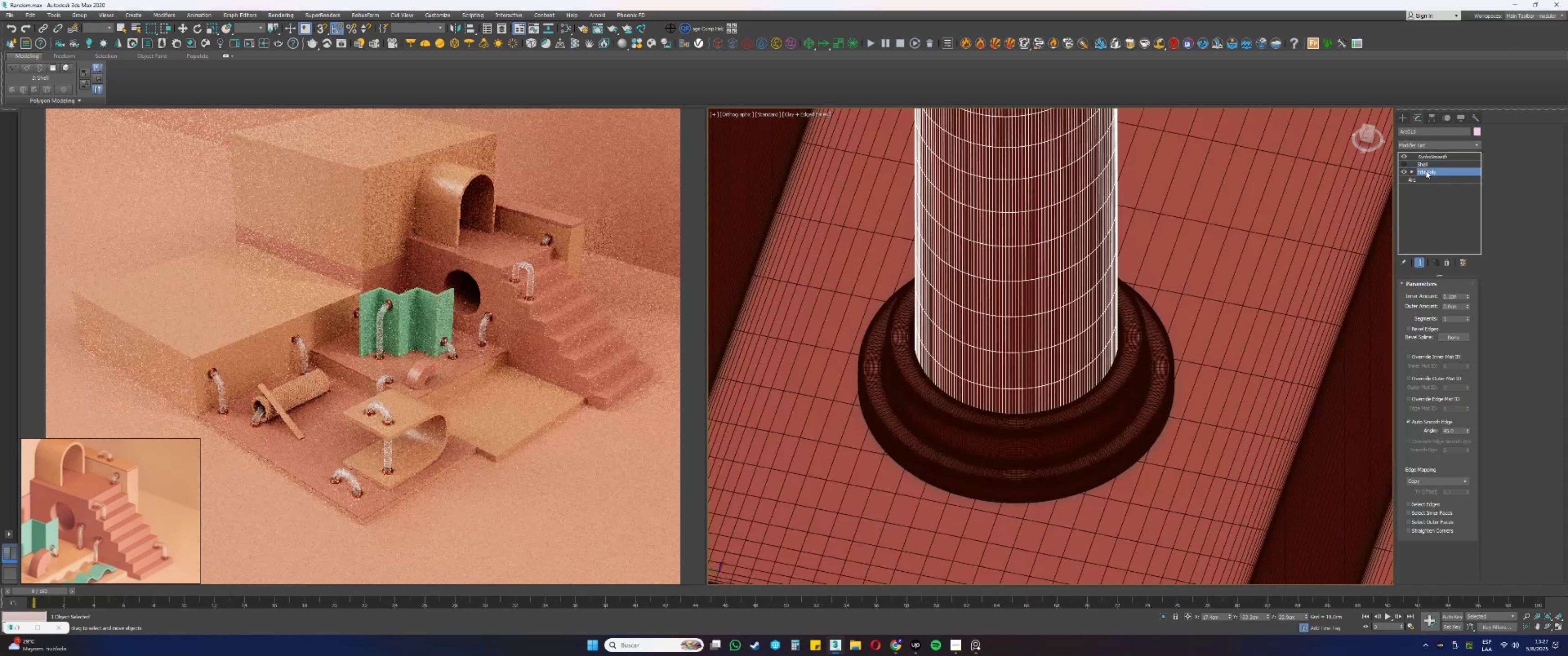 
key(Alt+AltLeft)
 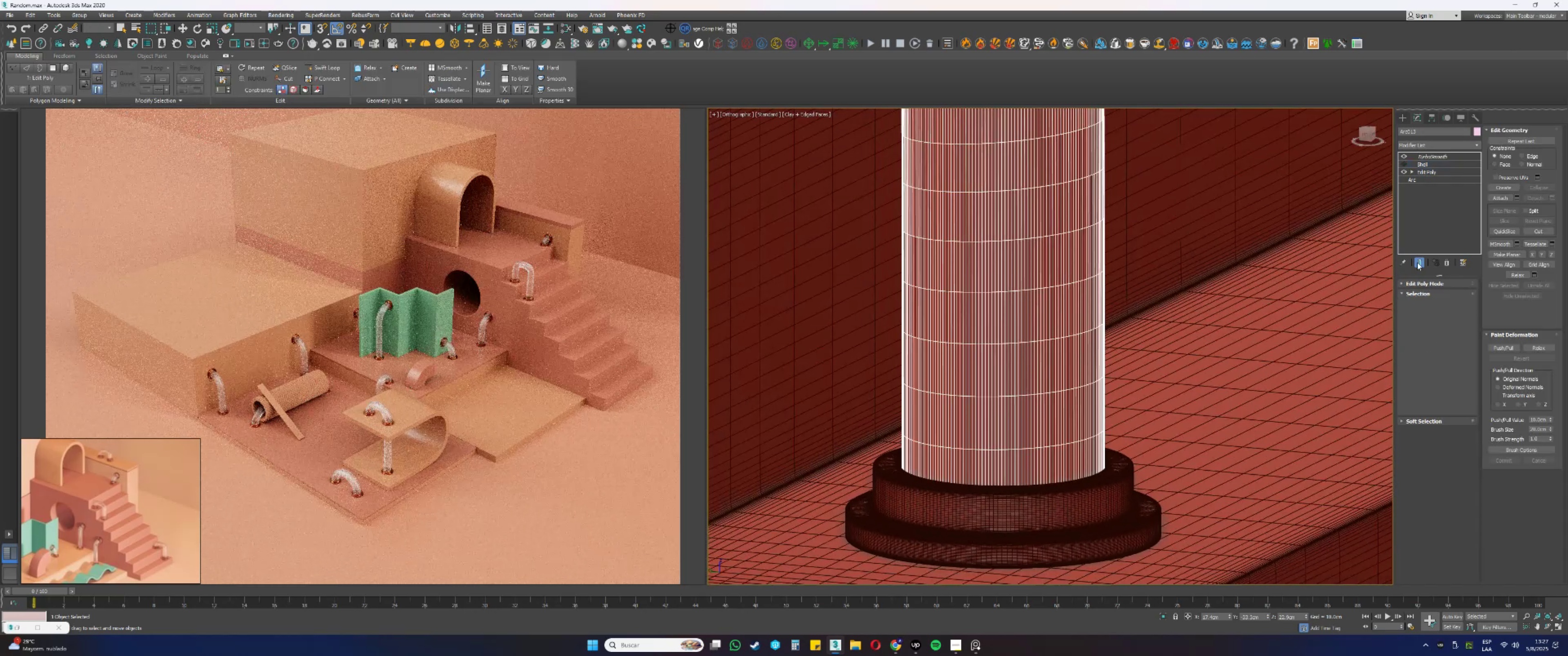 
left_click([1422, 265])
 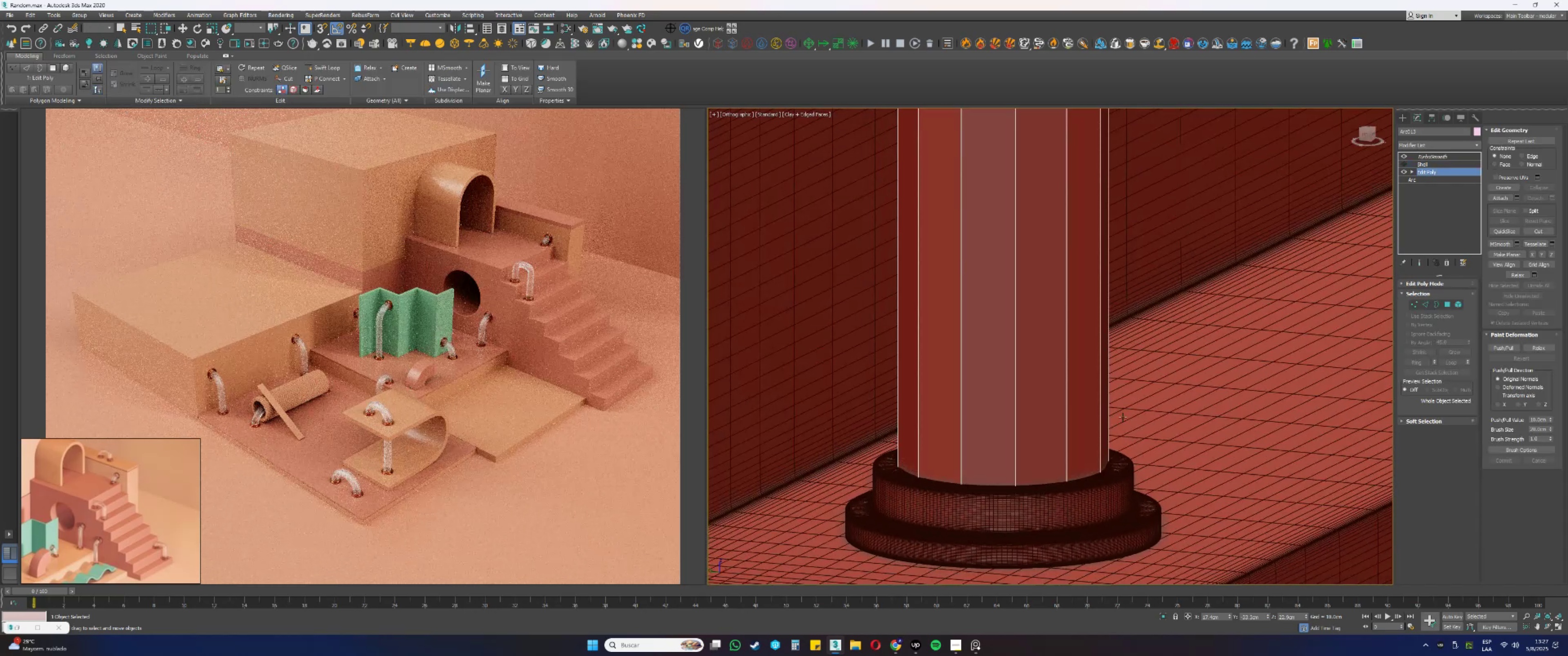 
key(F4)
 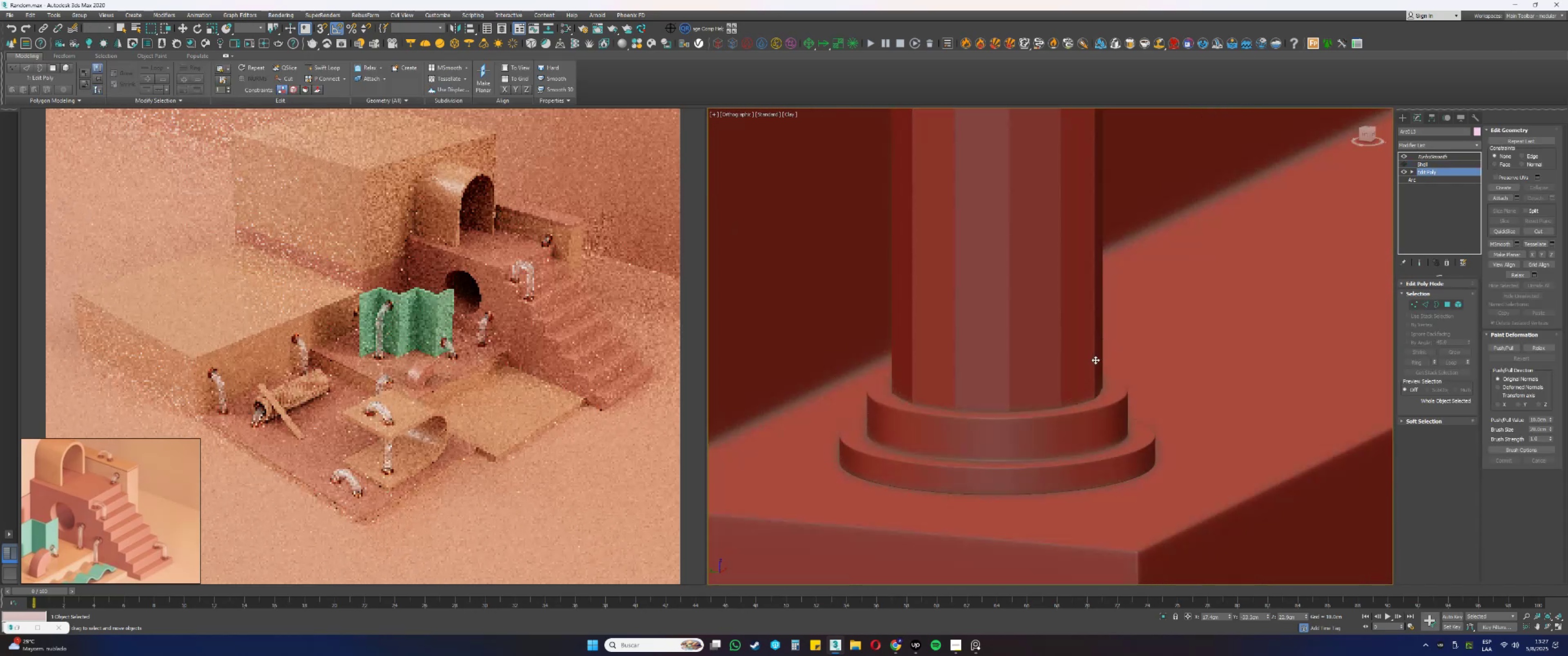 
key(2)
 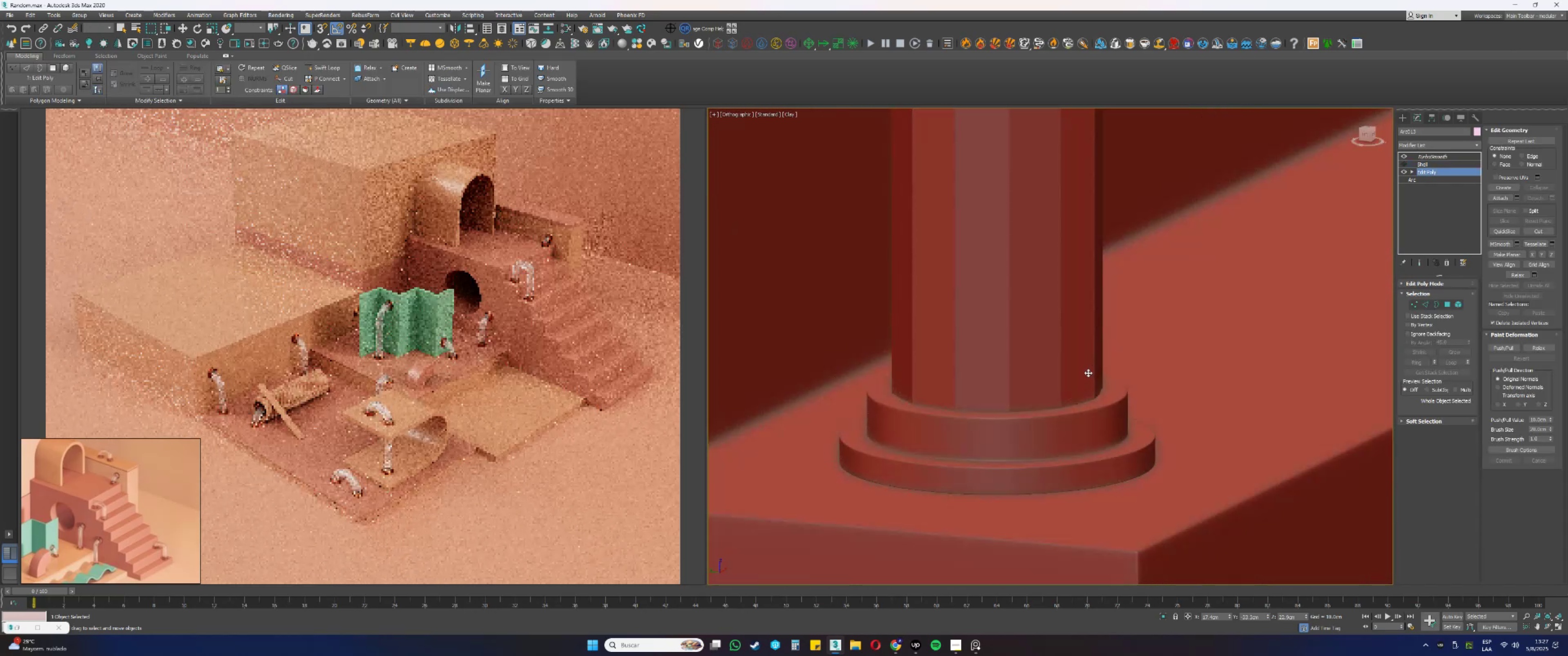 
key(F3)
 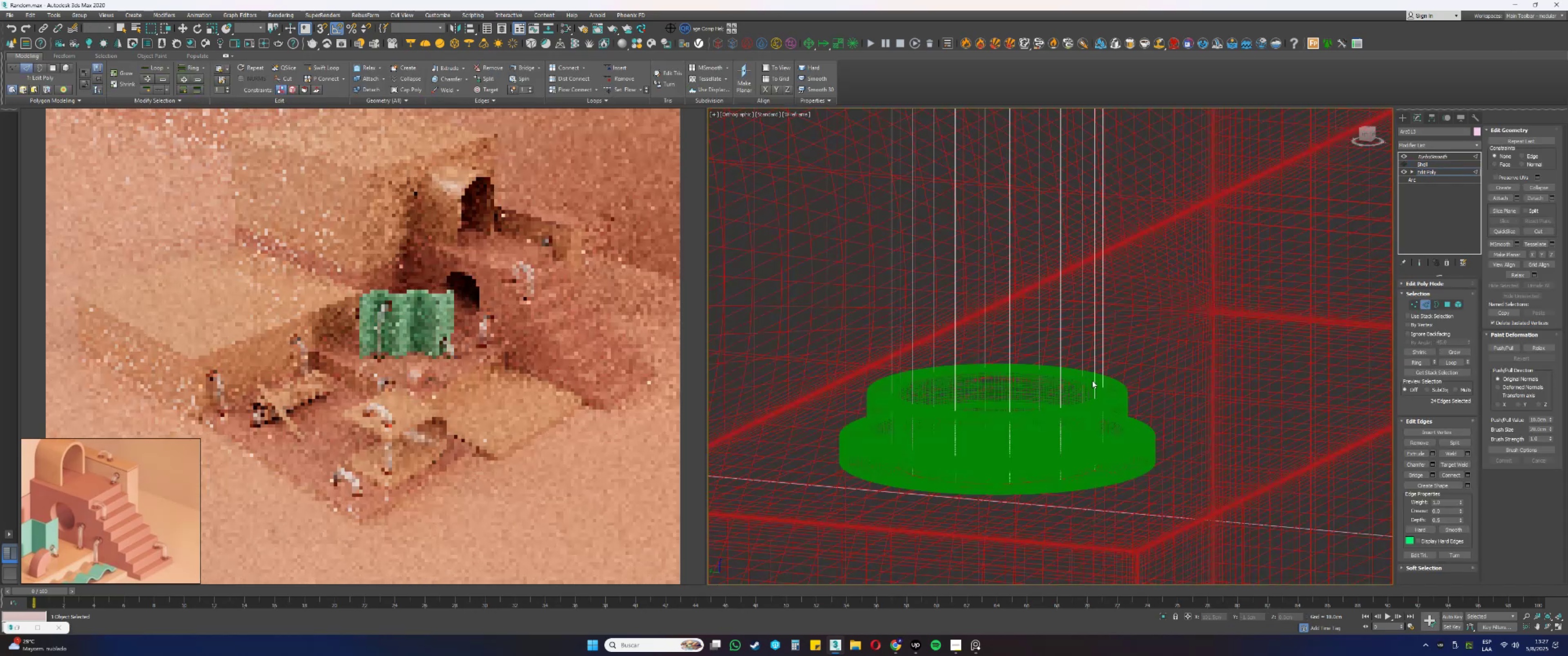 
left_click([1197, 394])
 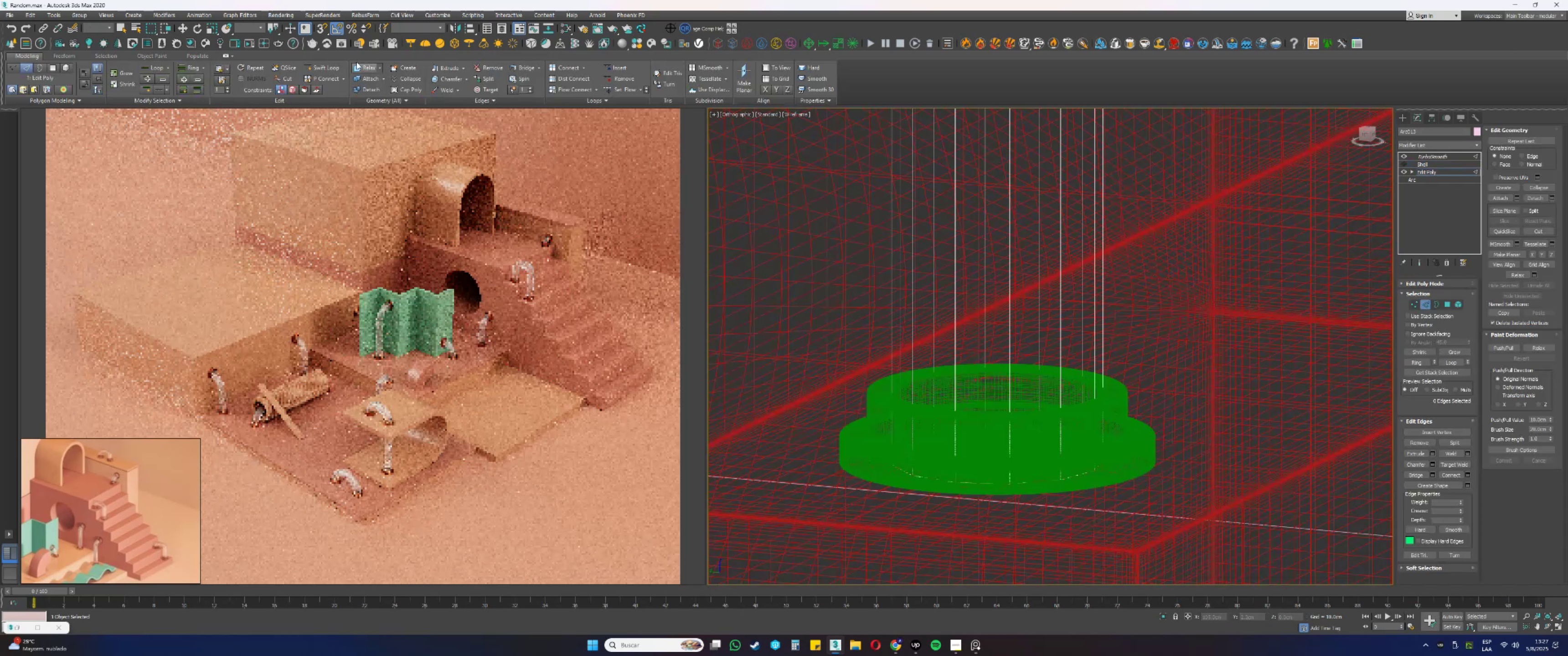 
left_click([327, 65])
 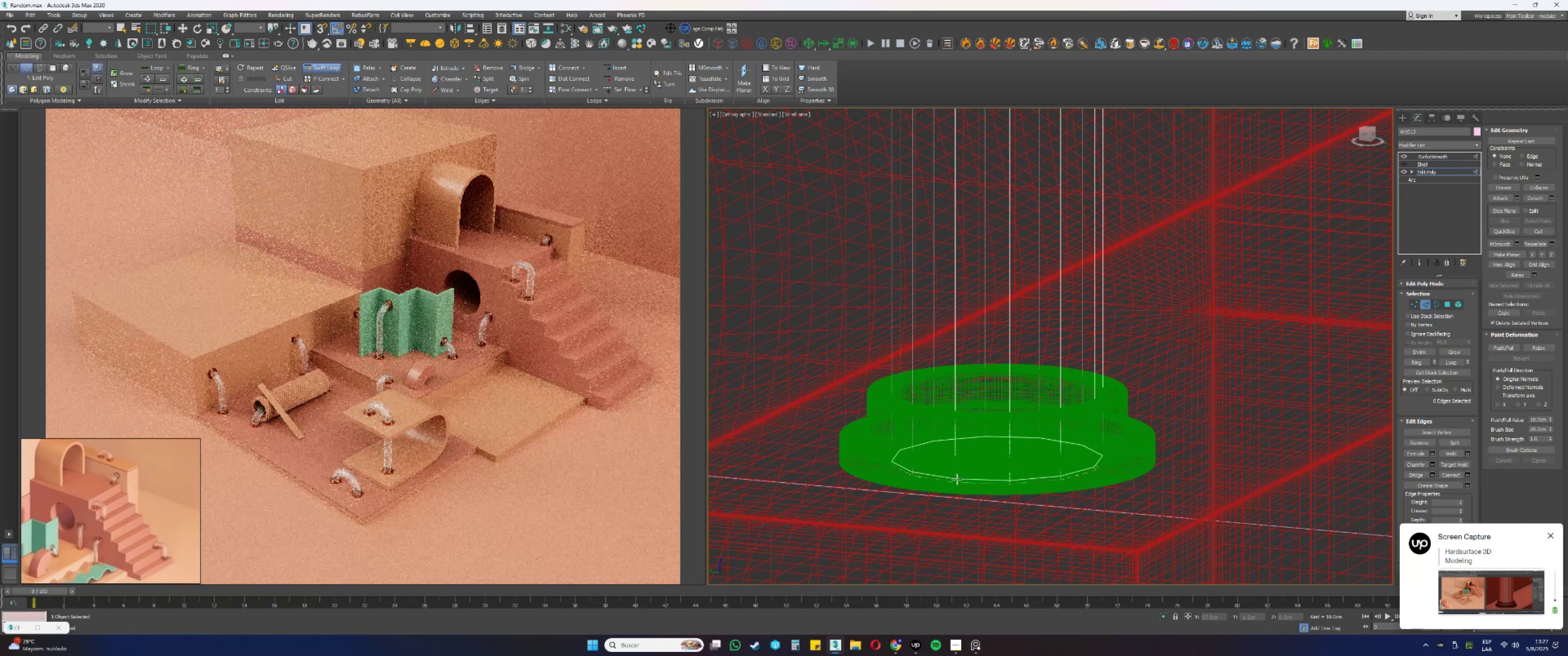 
left_click([955, 480])
 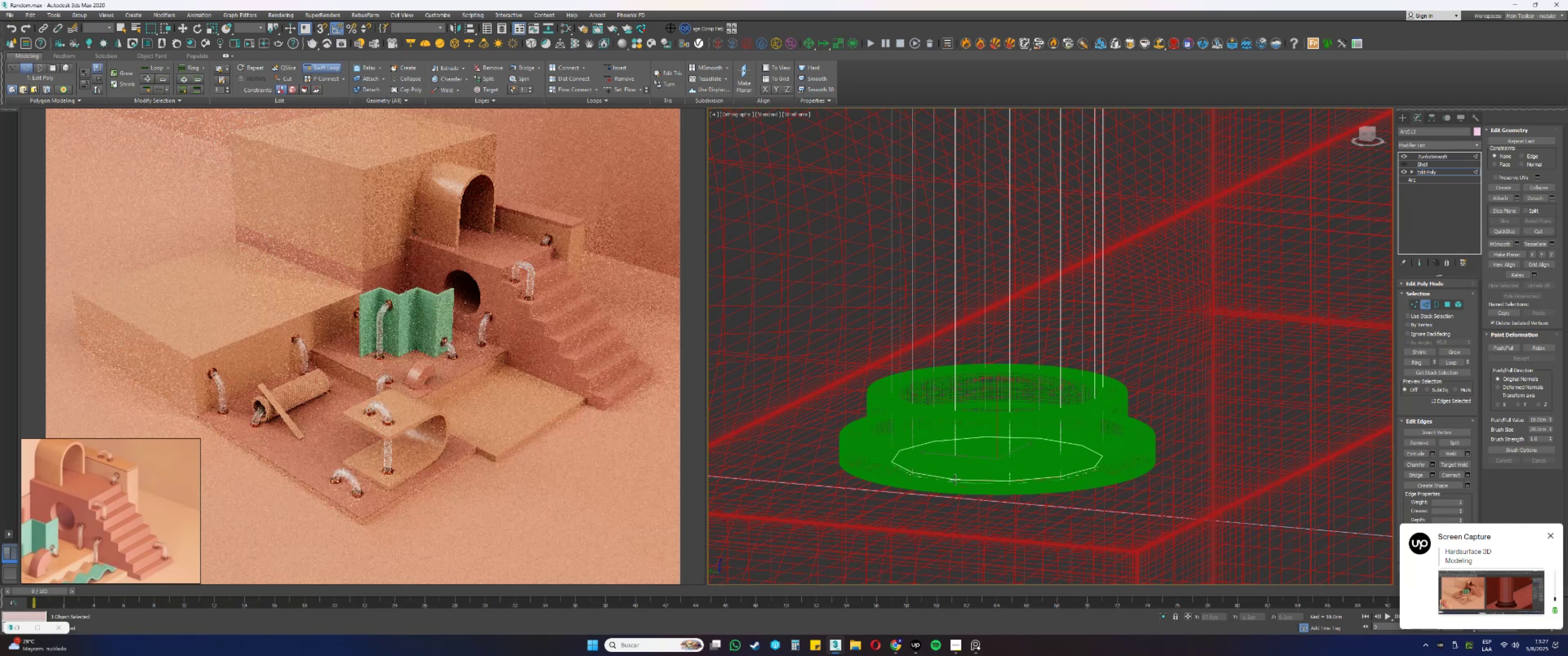 
scroll: coordinate [981, 458], scroll_direction: down, amount: 2.0
 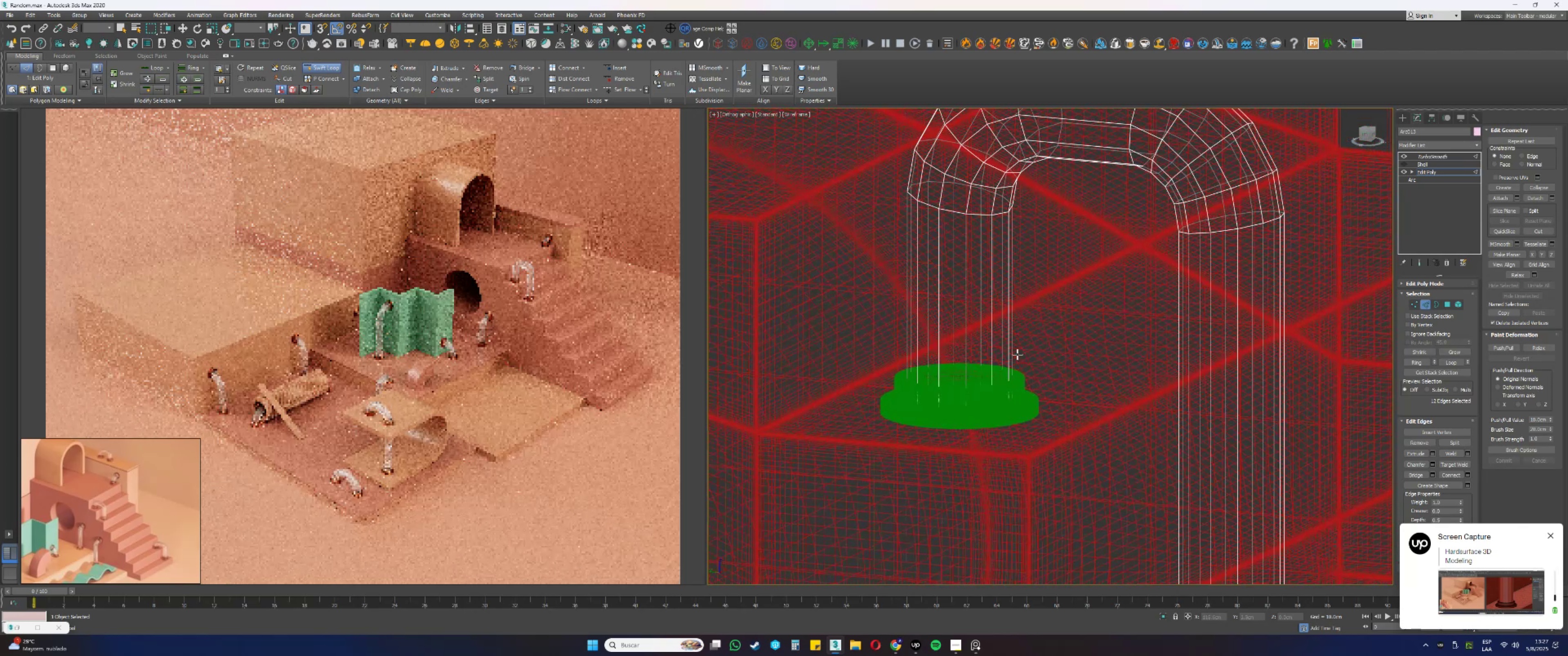 
scroll: coordinate [969, 483], scroll_direction: up, amount: 3.0
 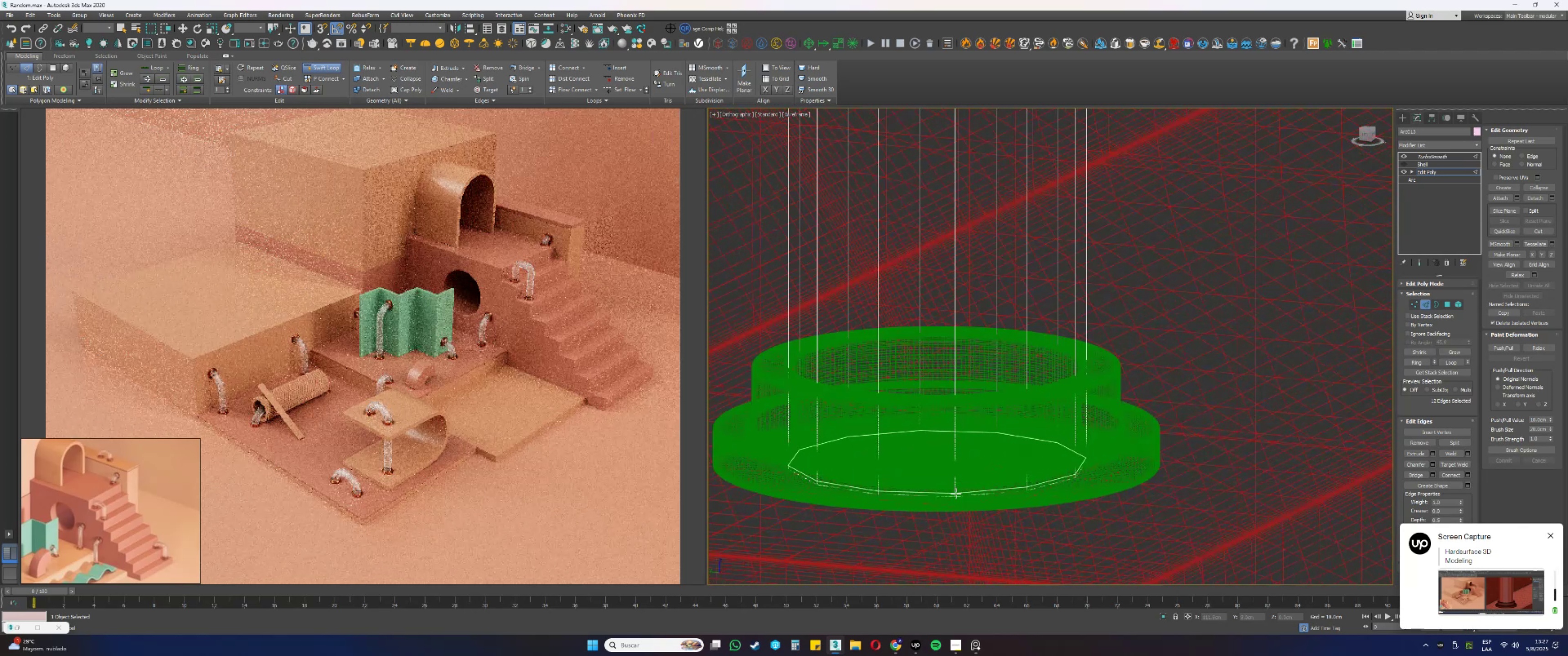 
left_click([955, 493])
 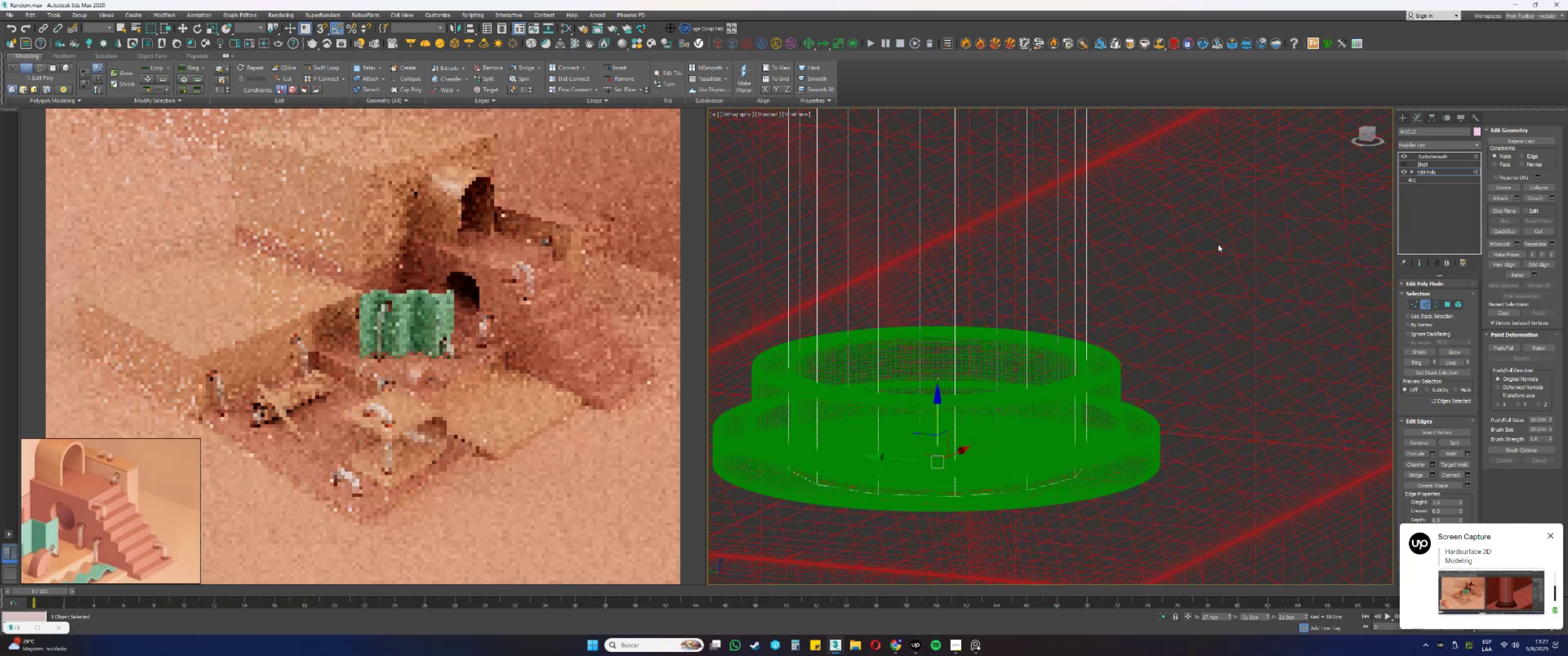 
key(2)
 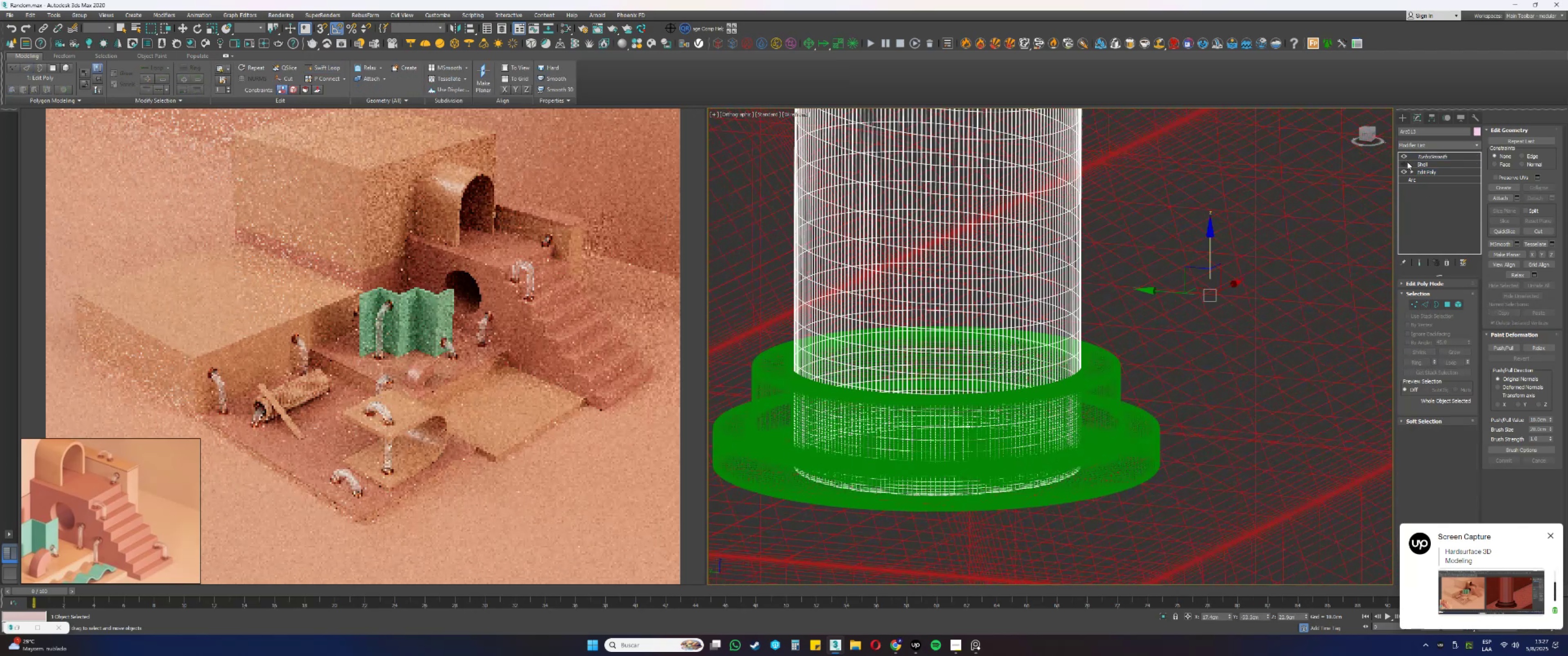 
double_click([1403, 164])
 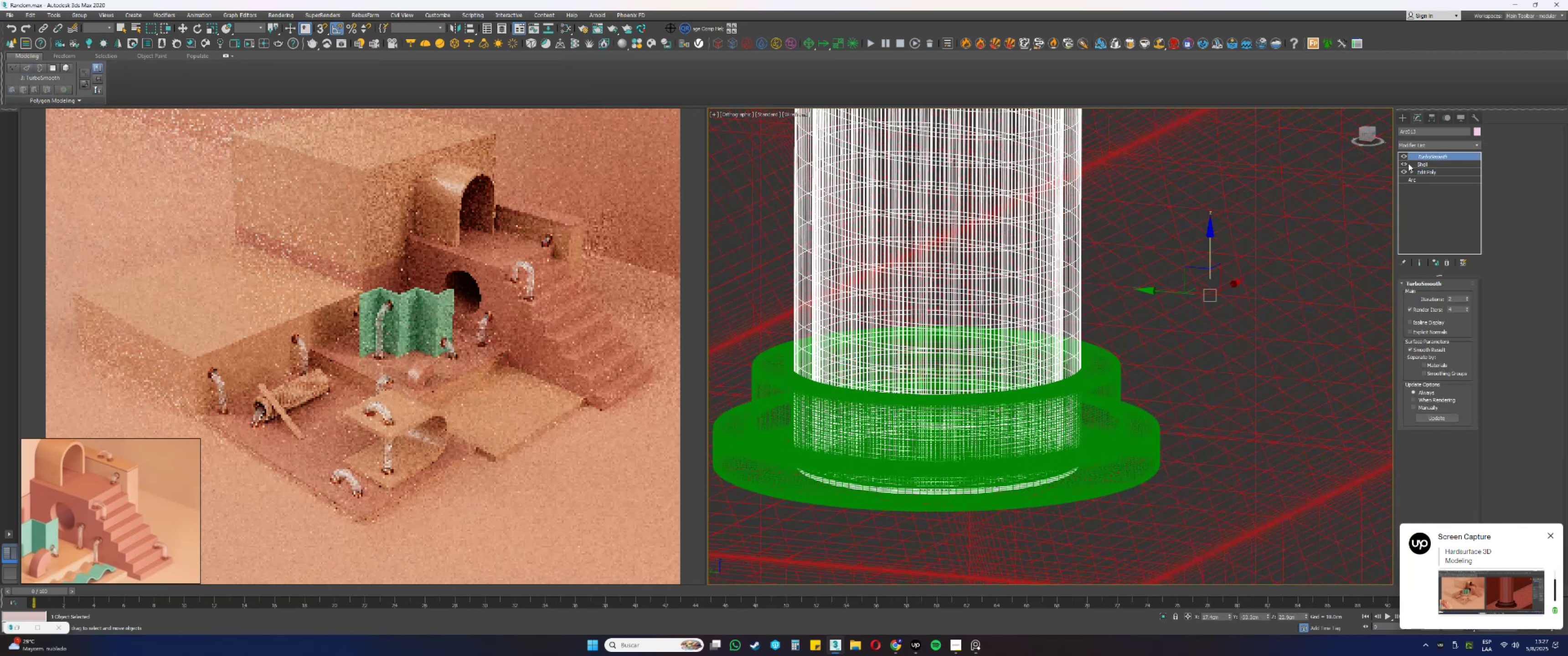 
key(F4)
 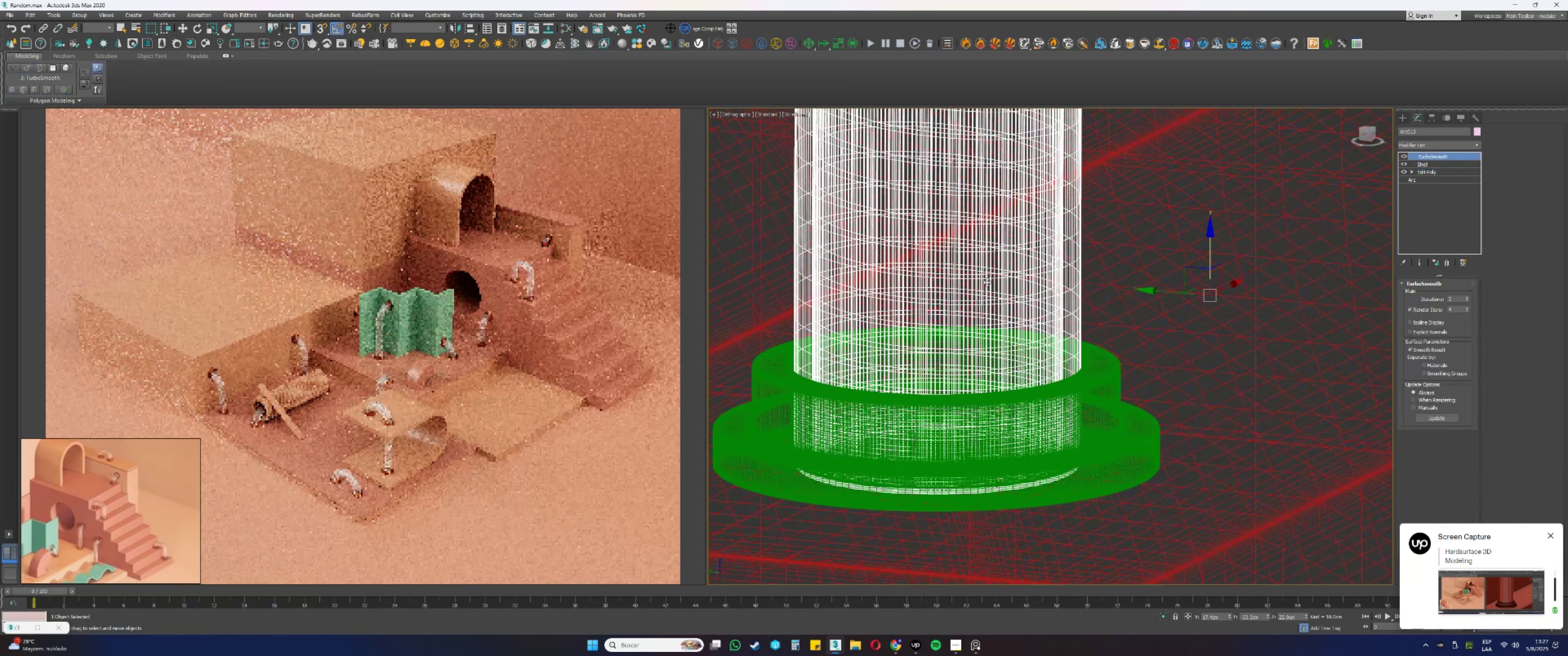 
scroll: coordinate [937, 324], scroll_direction: down, amount: 2.0
 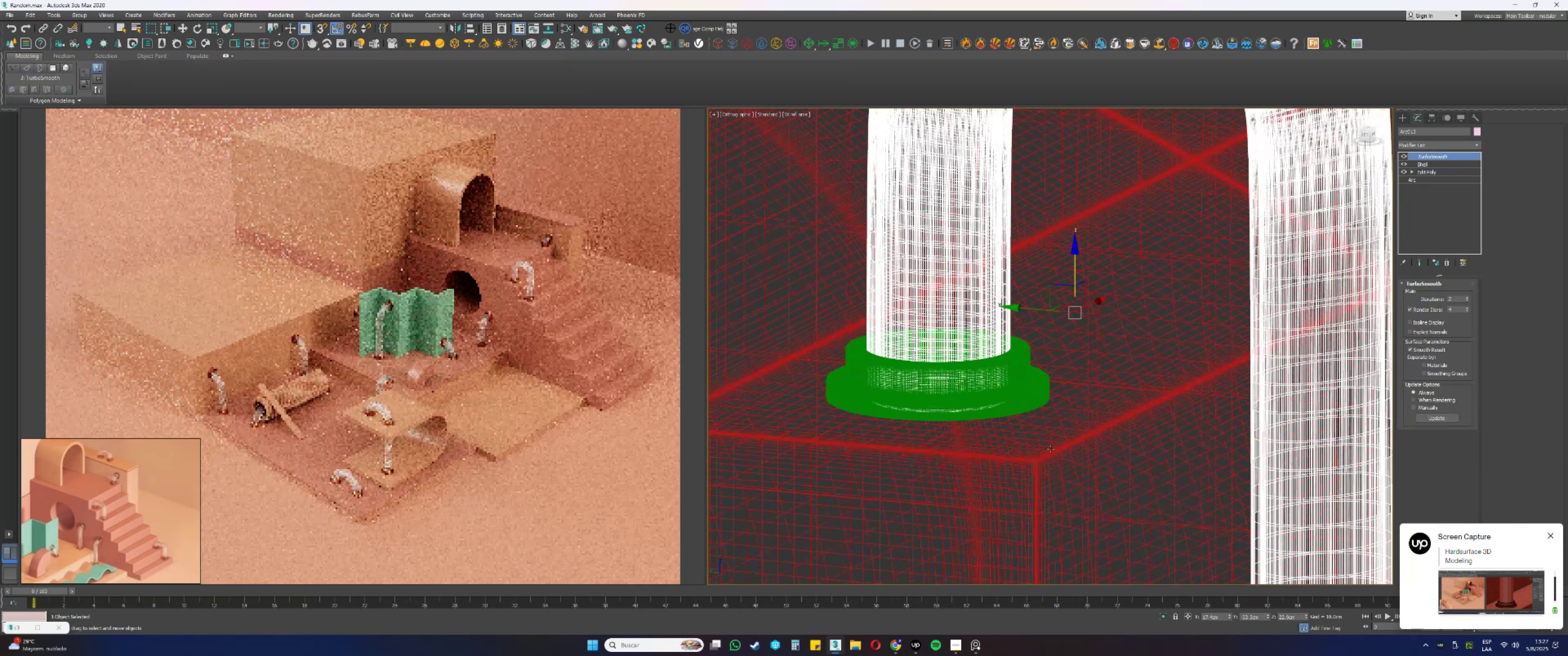 
key(F3)
 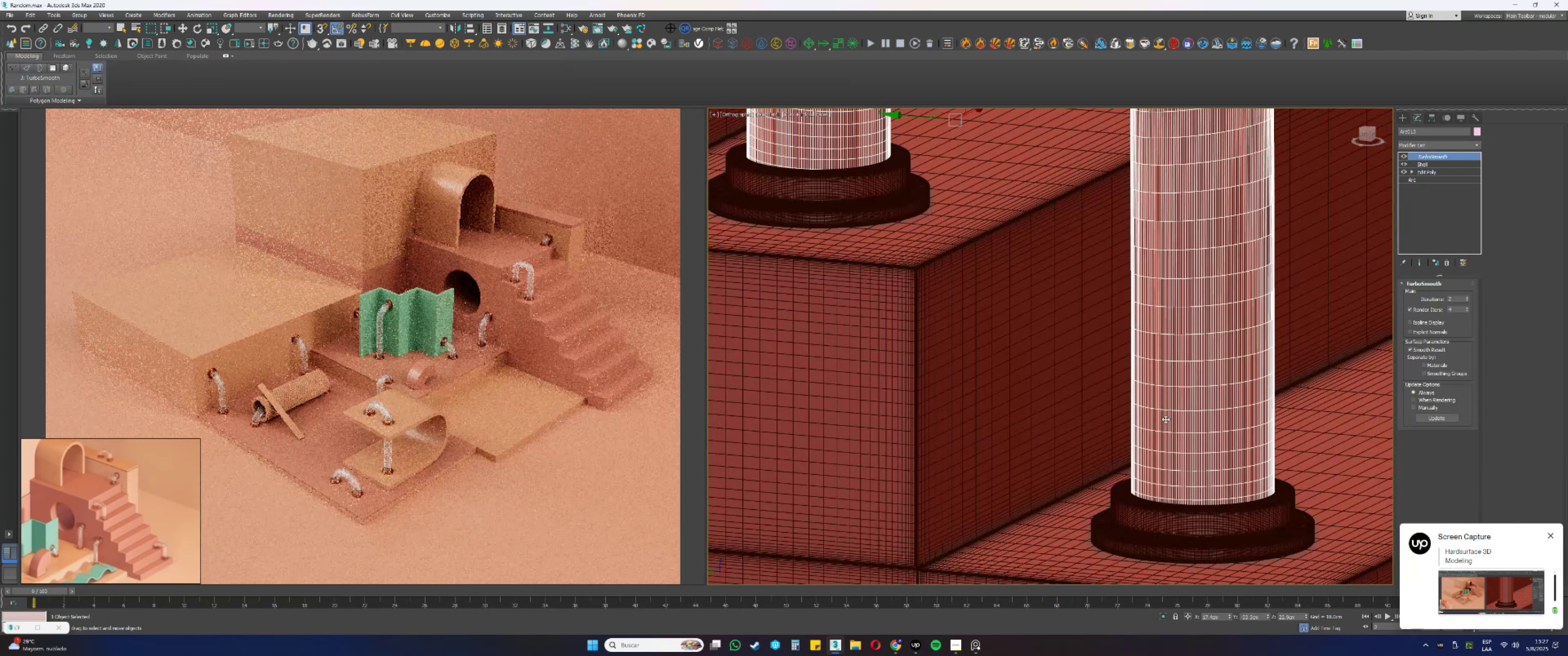 
key(Alt+AltLeft)
 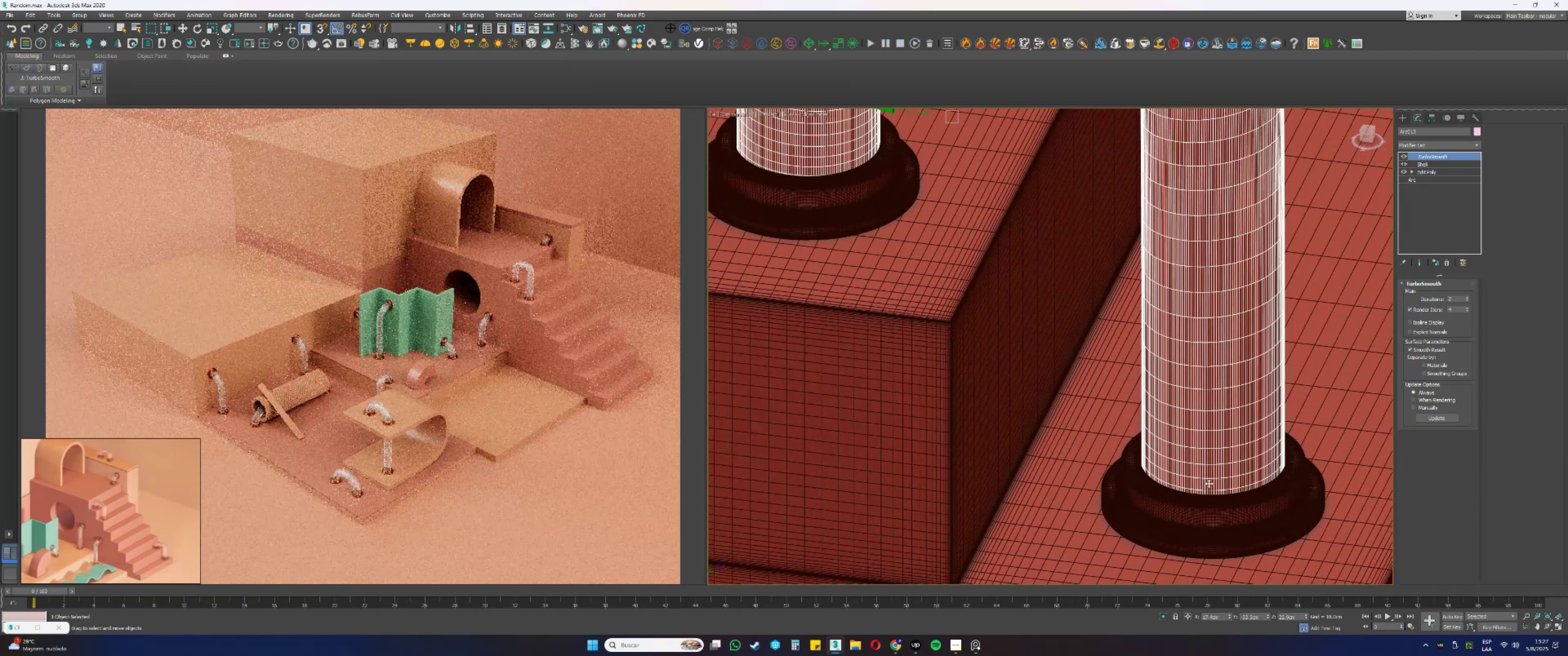 
key(F4)
 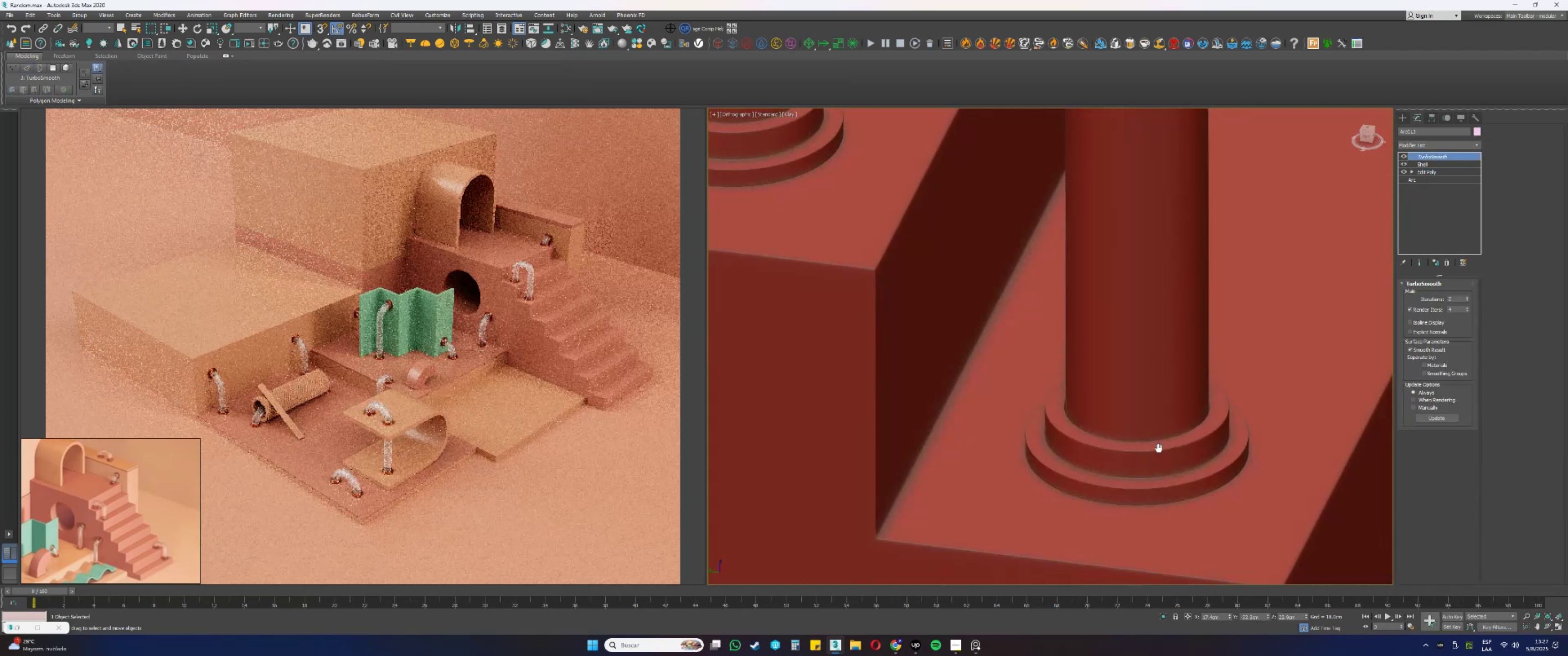 
scroll: coordinate [1196, 436], scroll_direction: up, amount: 1.0
 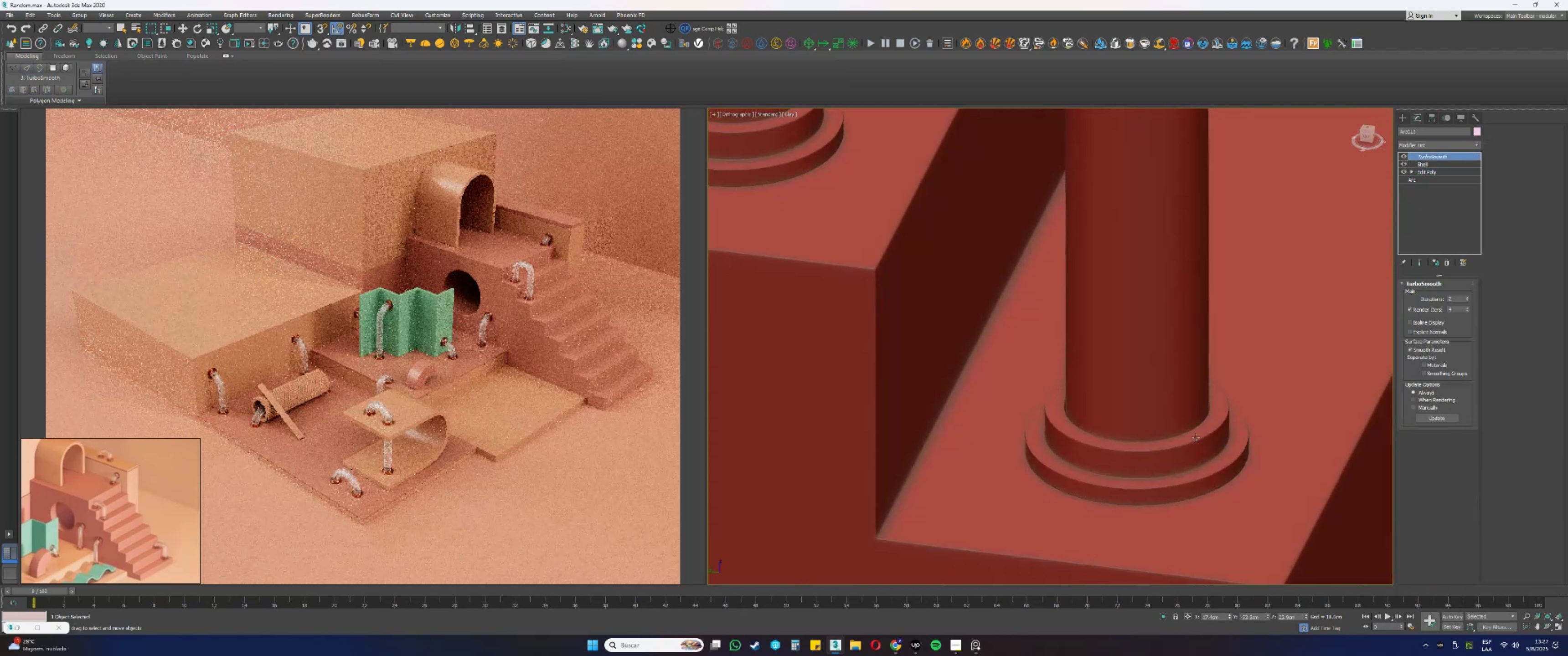 
hold_key(key=AltLeft, duration=0.35)
 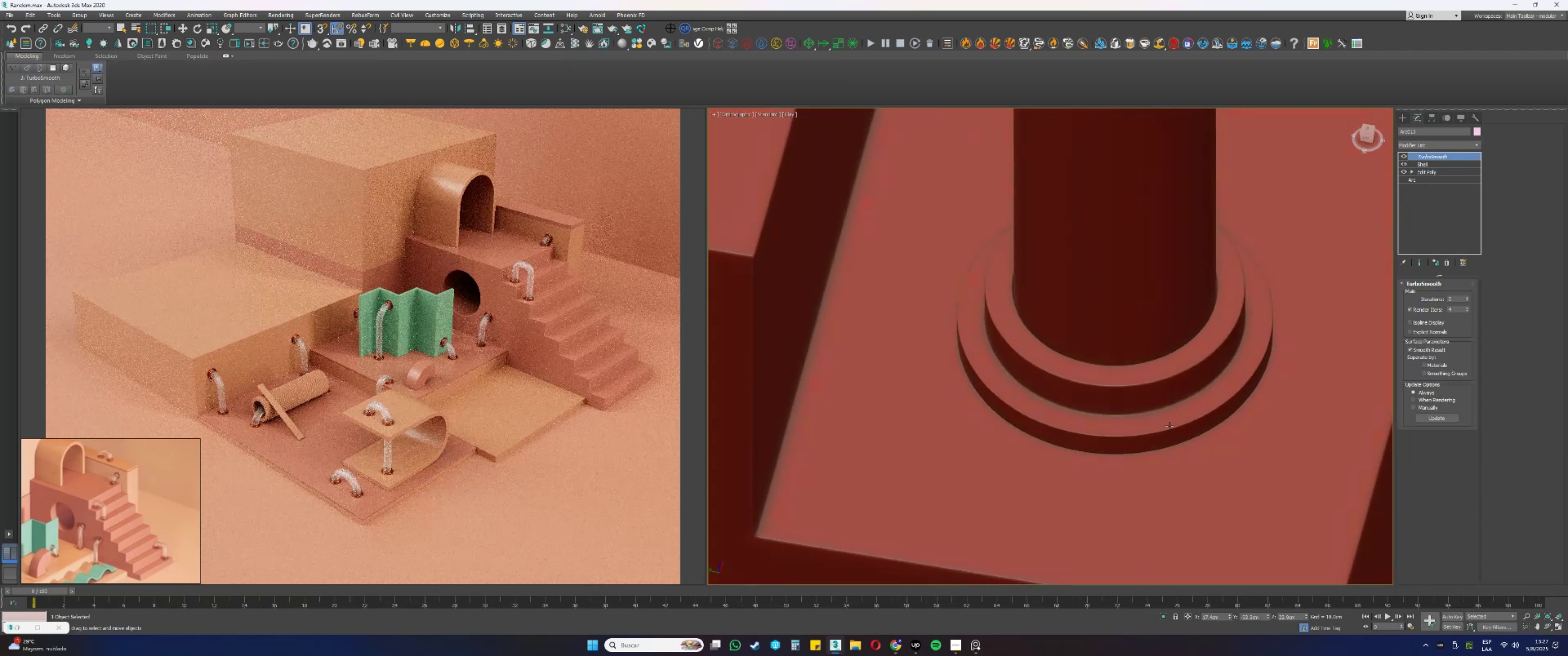 
scroll: coordinate [1169, 426], scroll_direction: down, amount: 4.0
 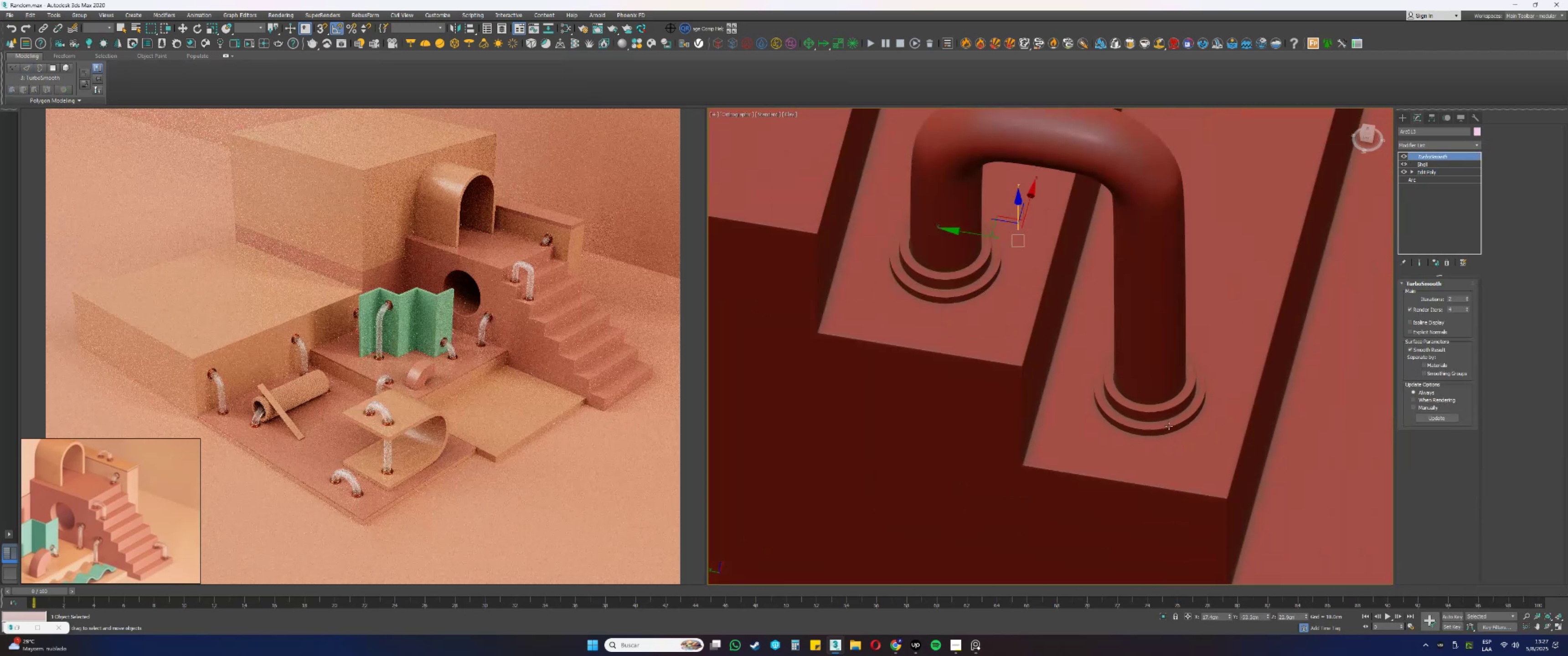 
key(Alt+AltLeft)
 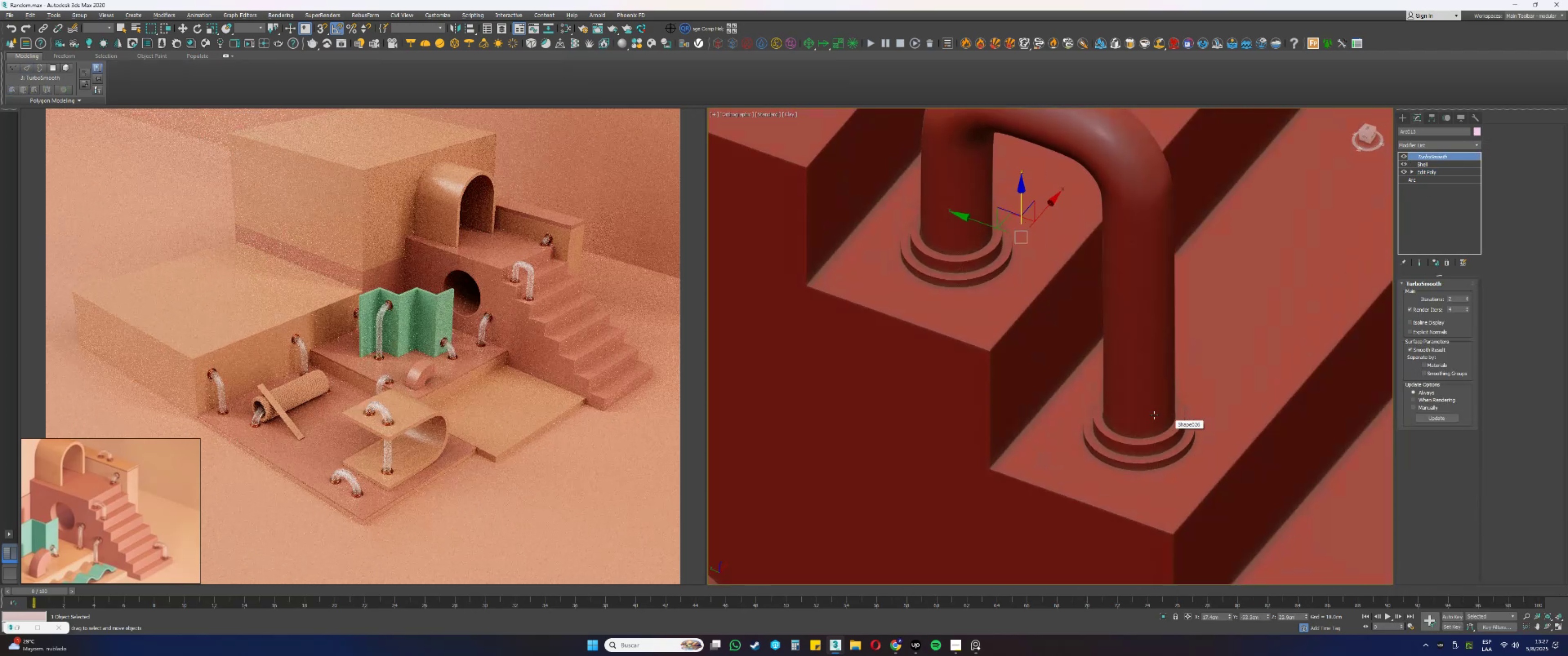 
scroll: coordinate [1144, 406], scroll_direction: down, amount: 2.0
 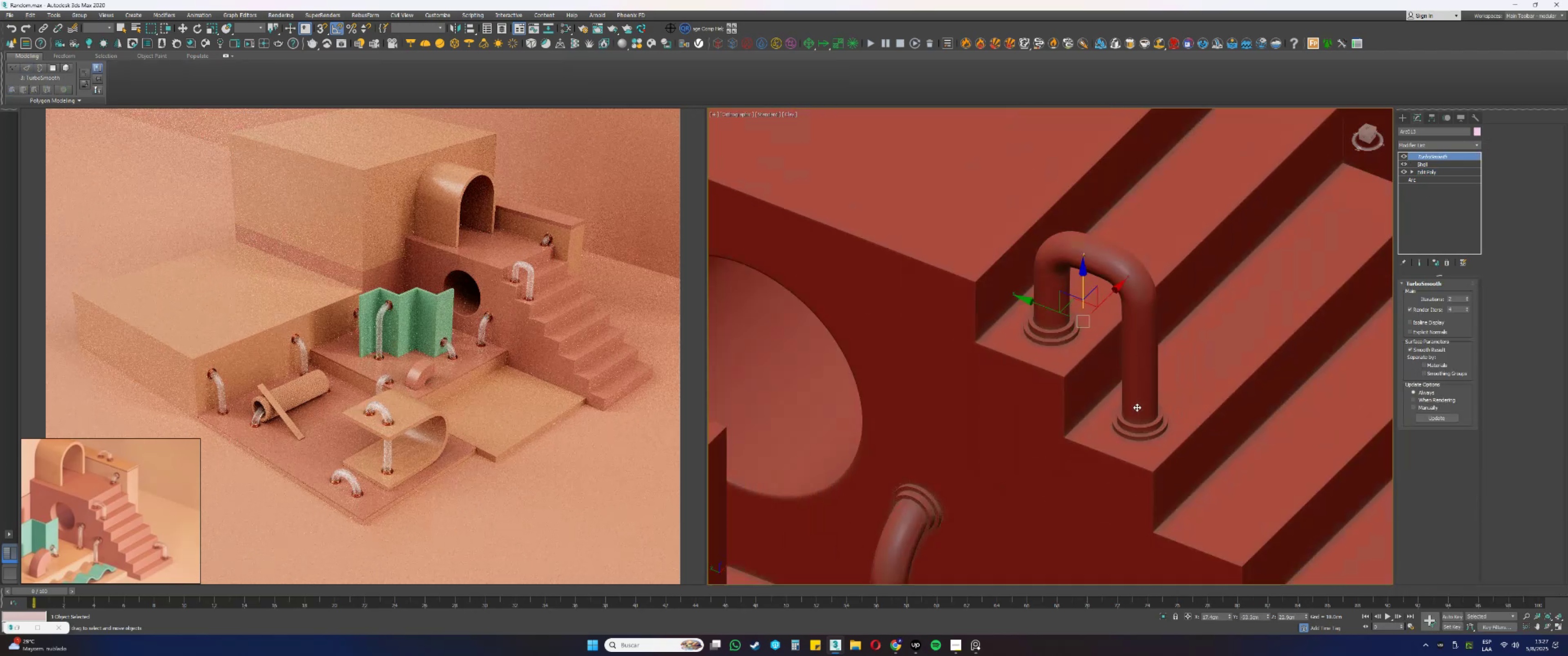 
key(Alt+AltLeft)
 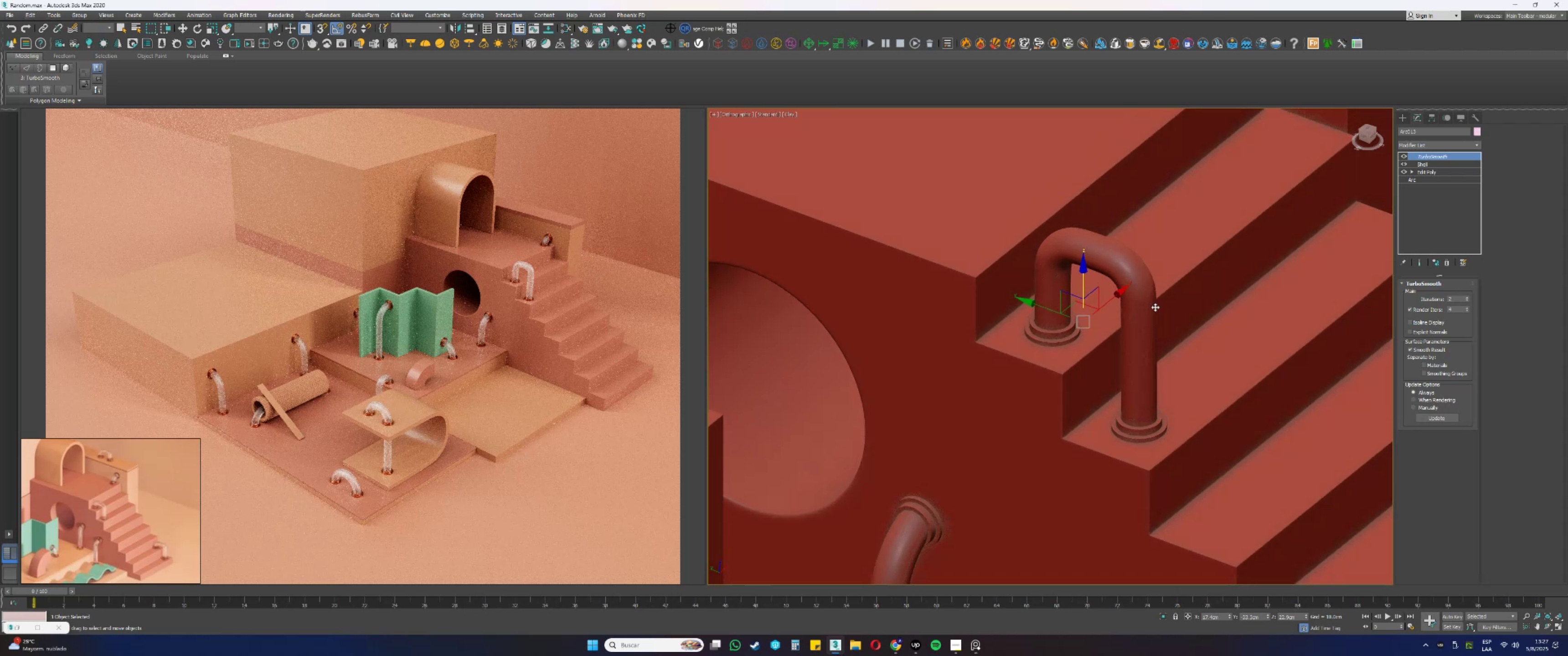 
left_click([1130, 289])
 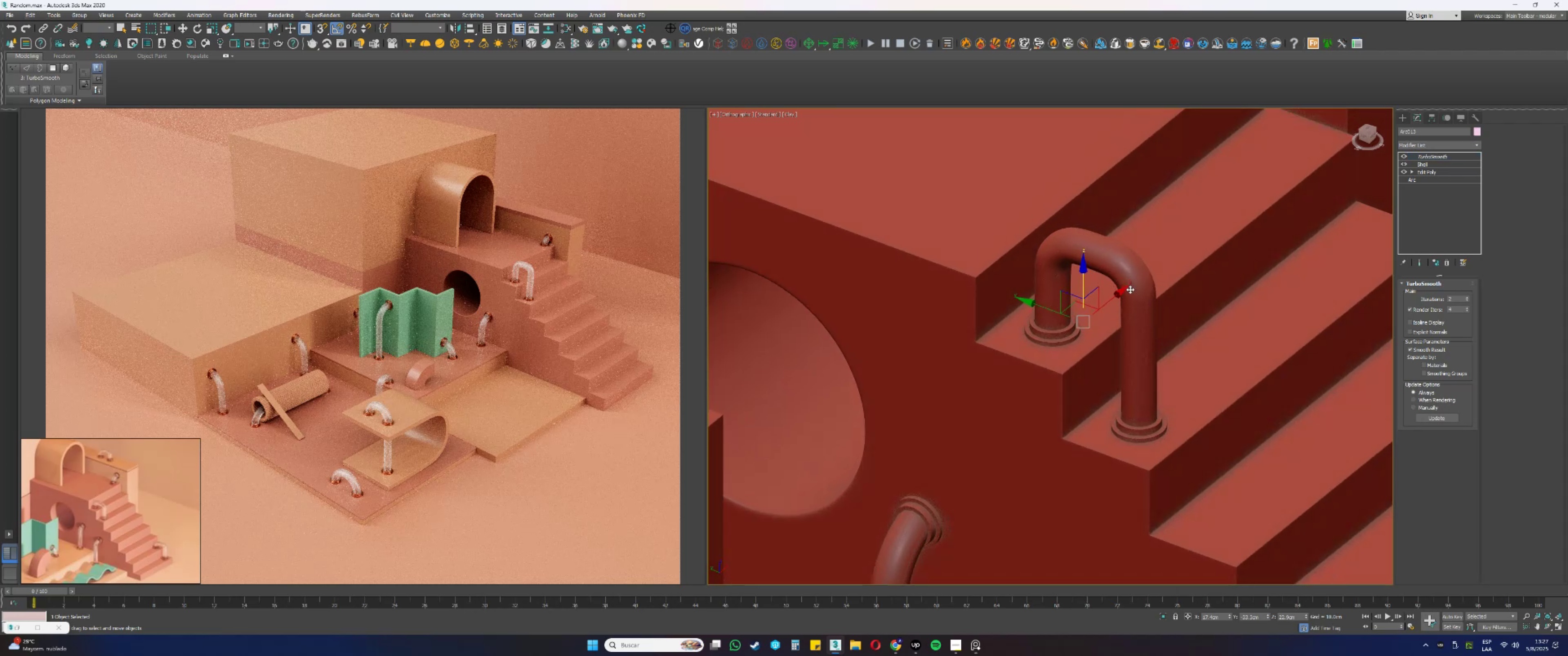 
key(F4)
 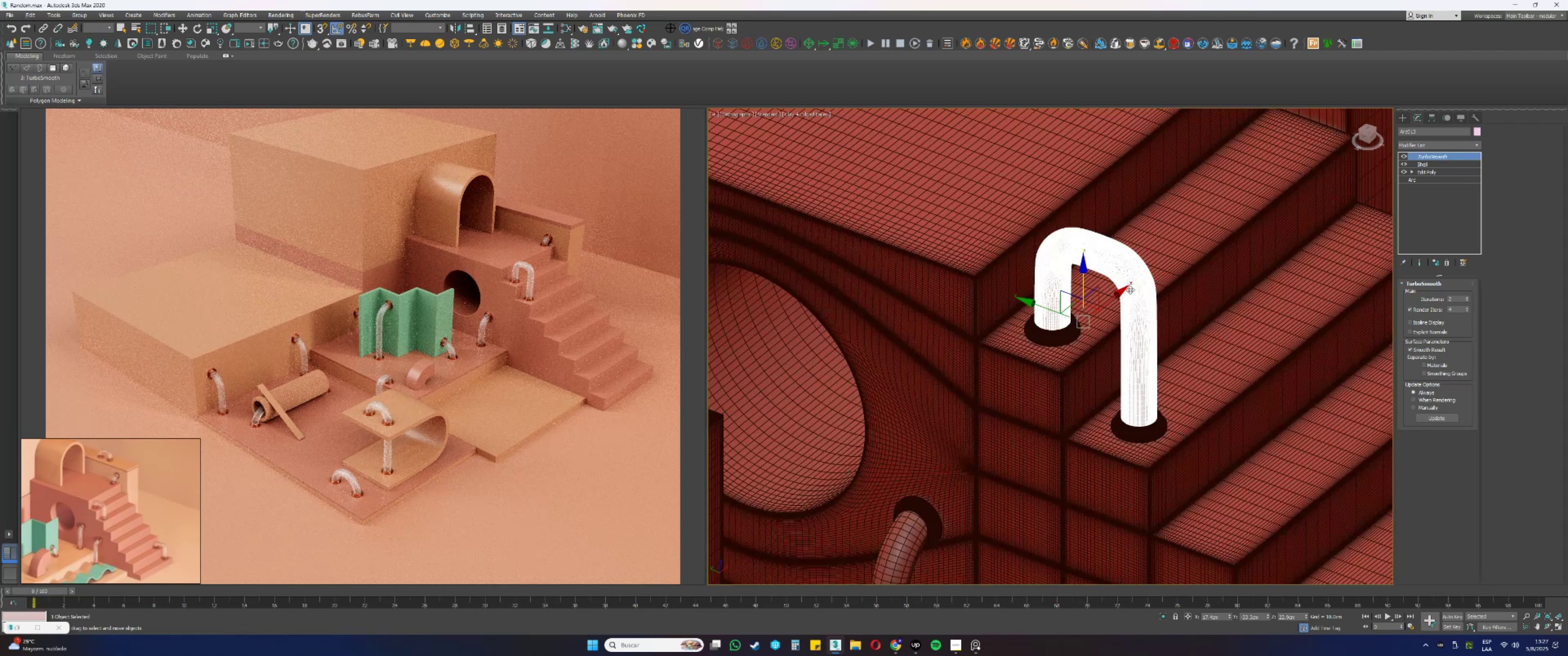 
key(Alt+AltLeft)
 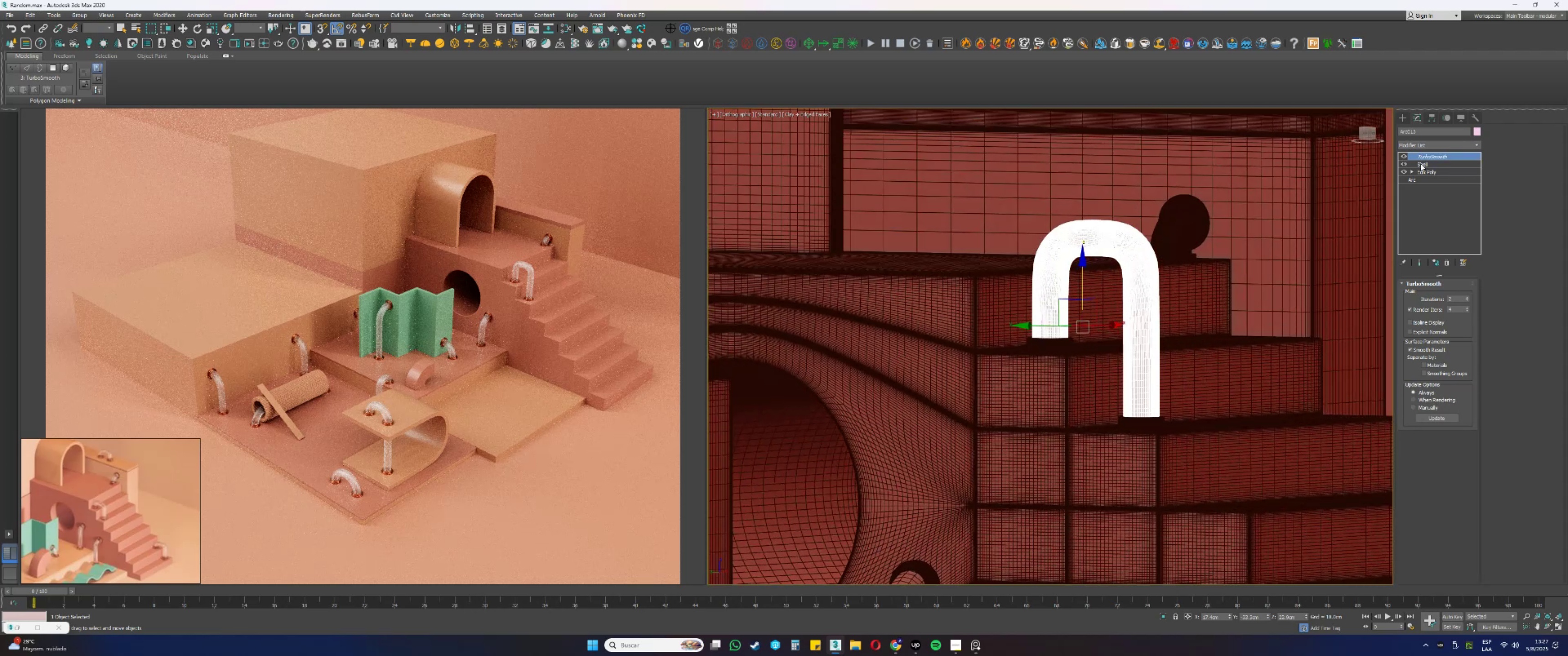 
left_click([1428, 175])
 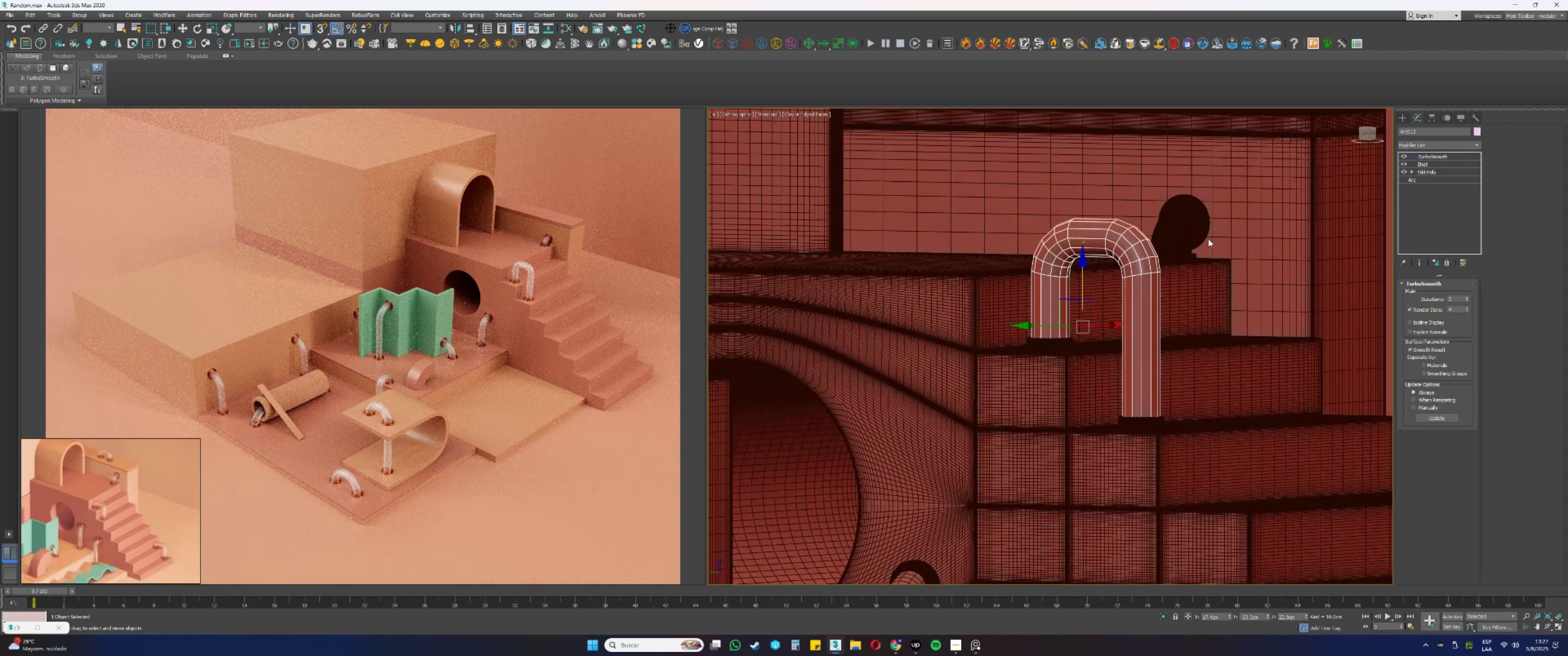 
key(1)
 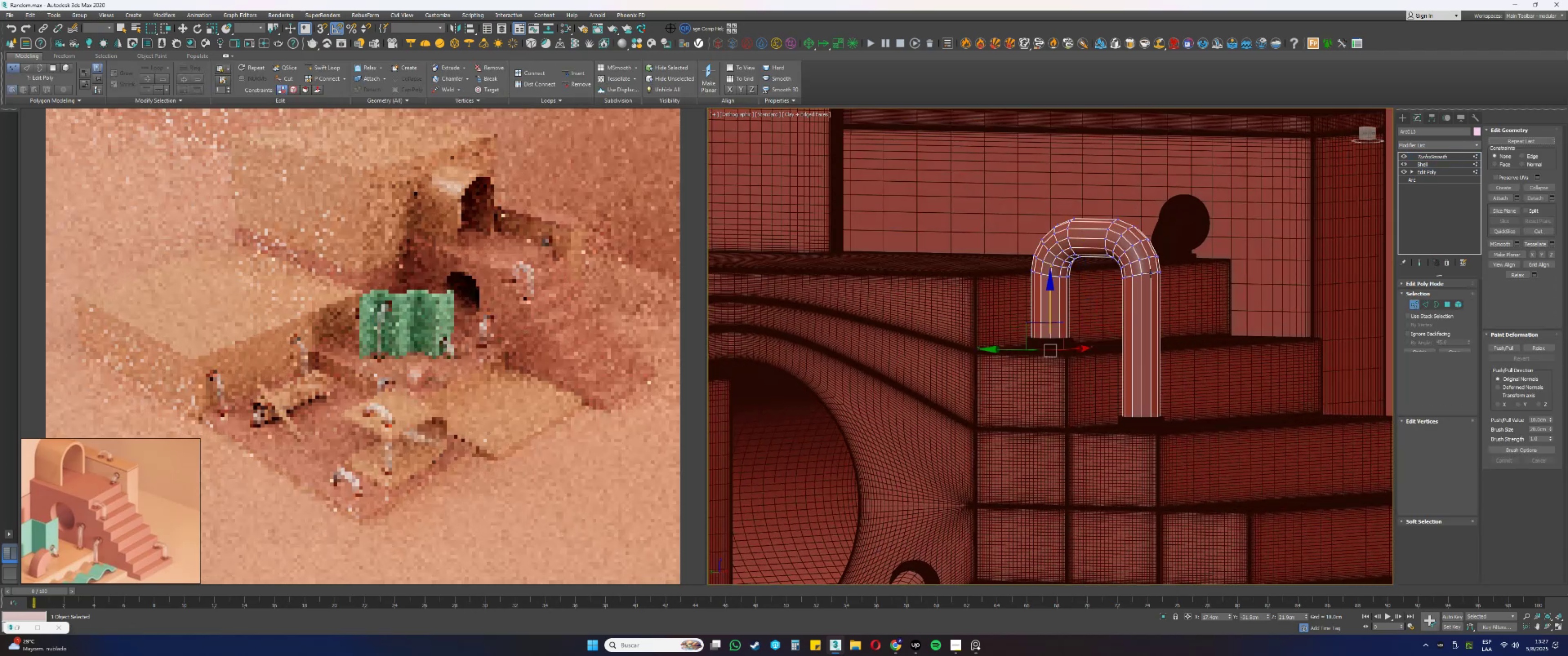 
left_click_drag(start_coordinate=[1214, 305], to_coordinate=[970, 198])
 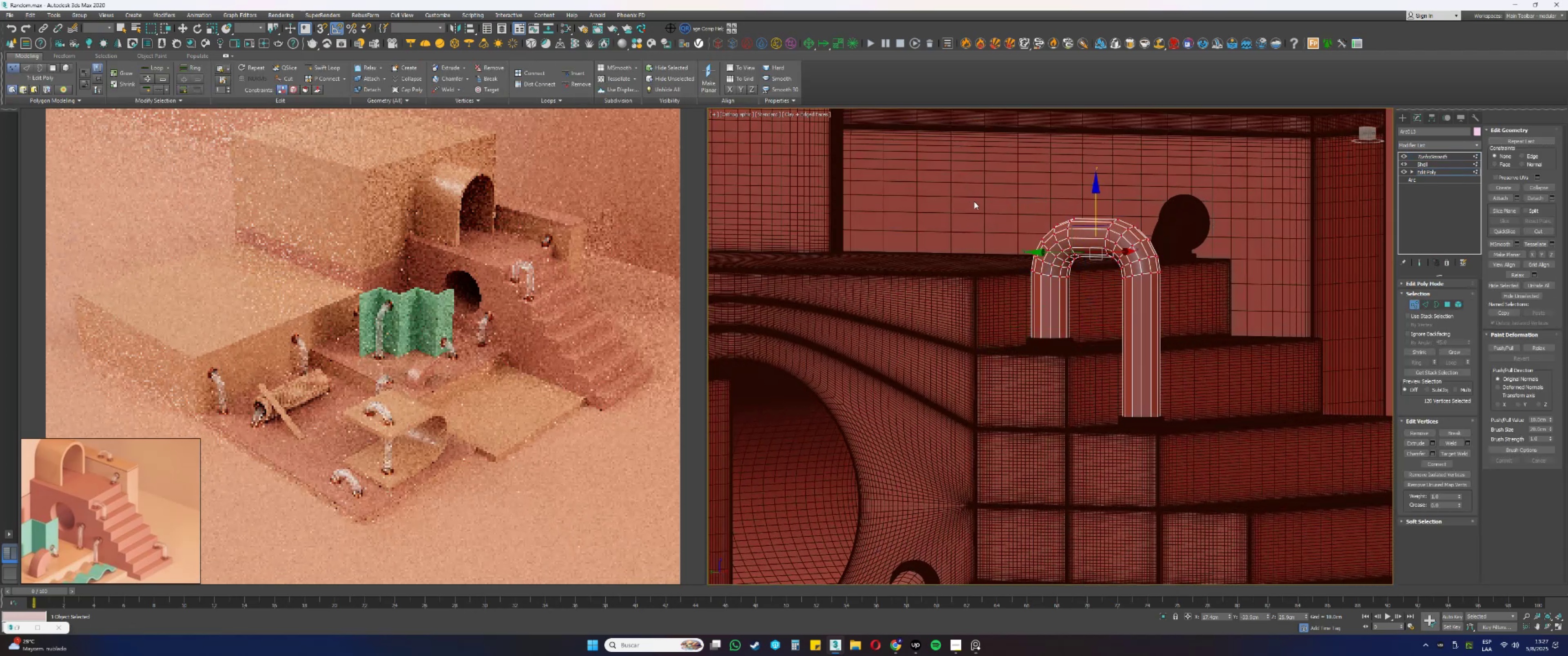 
scroll: coordinate [1119, 220], scroll_direction: up, amount: 1.0
 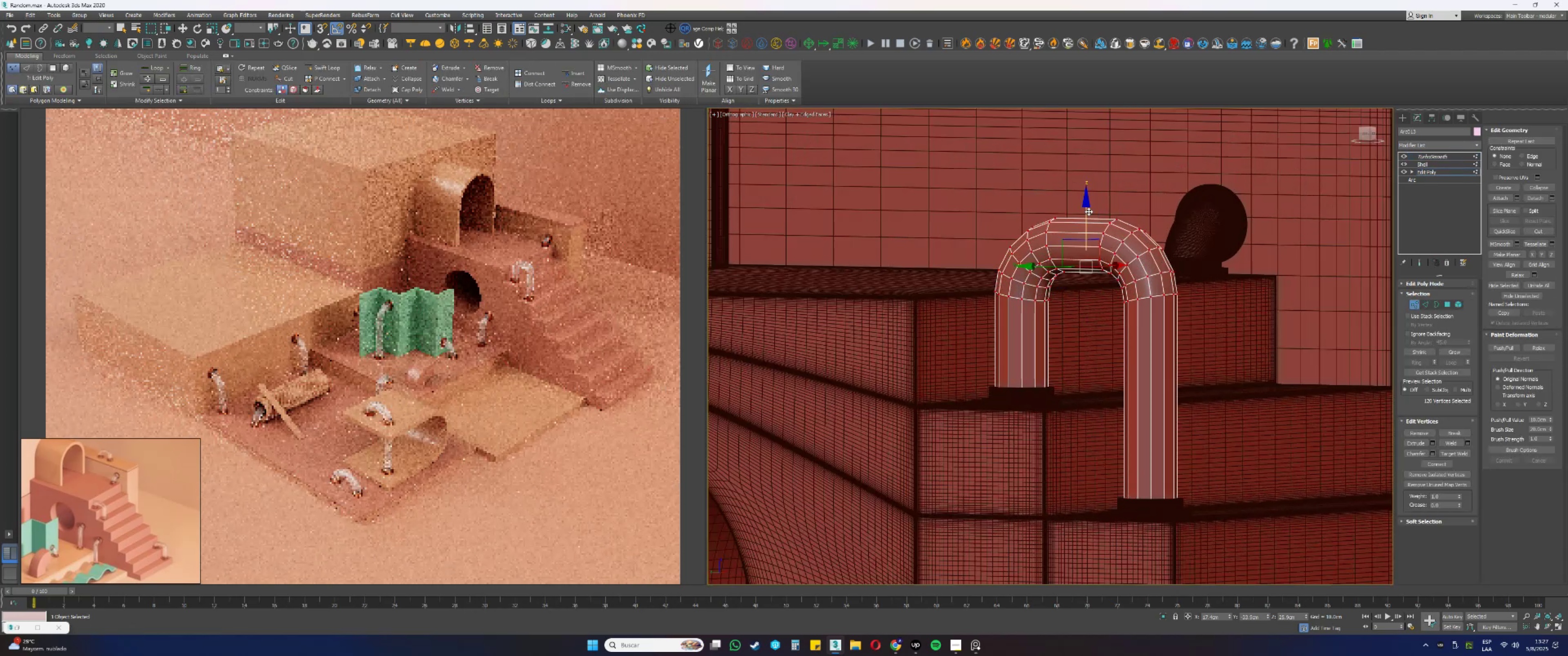 
left_click_drag(start_coordinate=[1088, 210], to_coordinate=[1086, 293])
 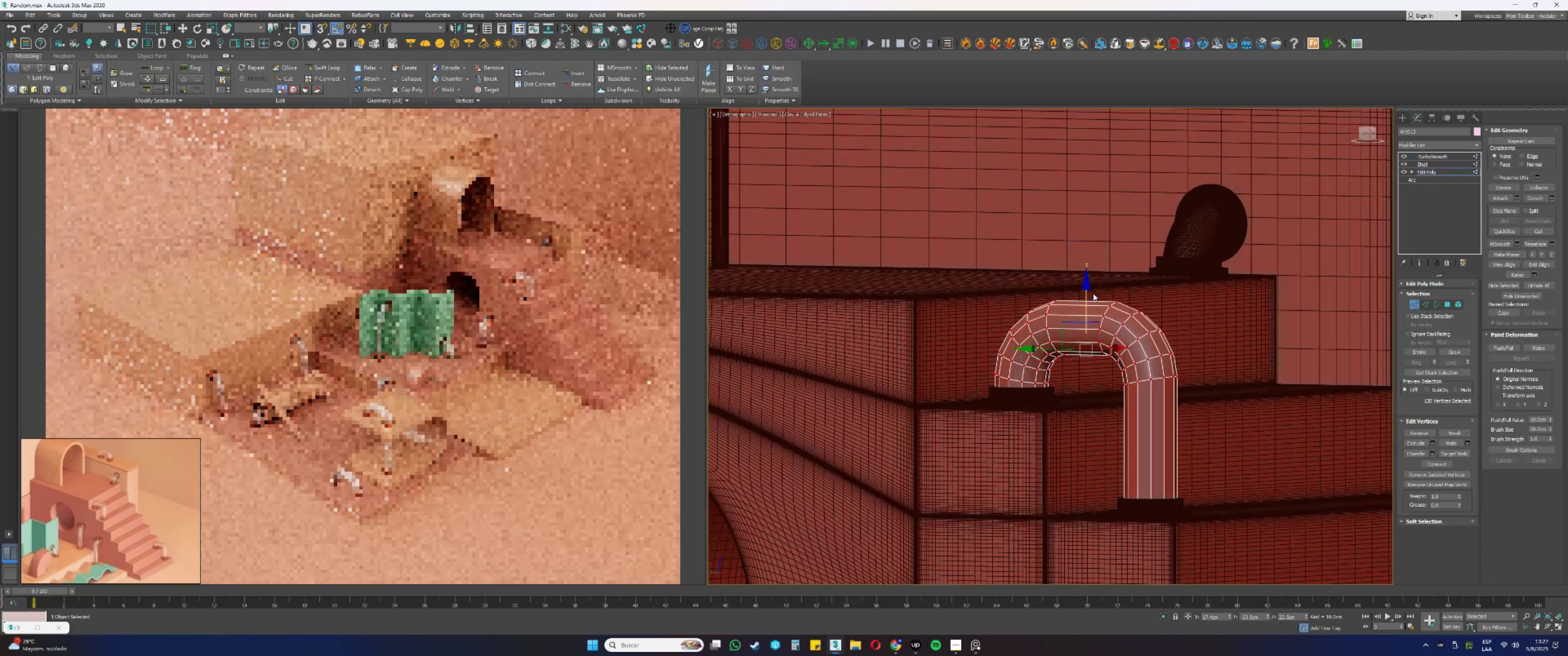 
key(1)
 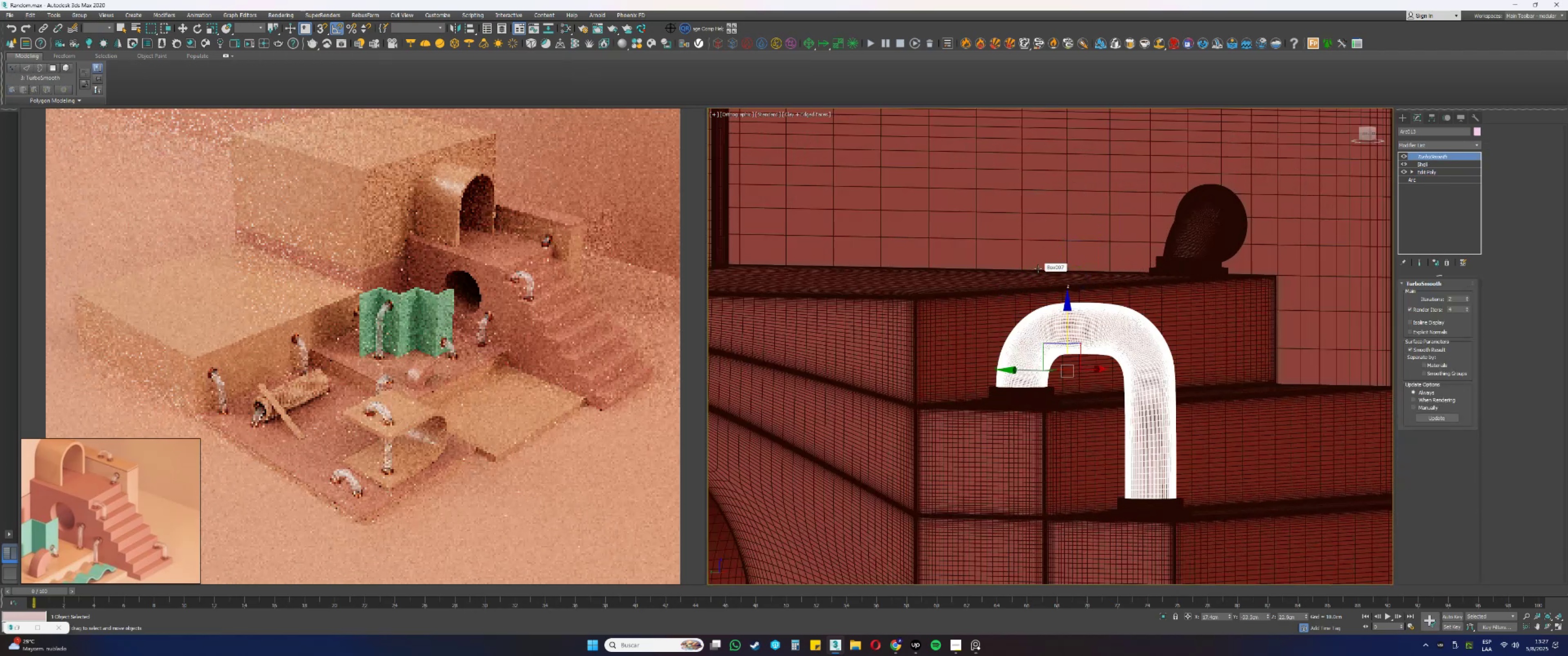 
key(Alt+AltLeft)
 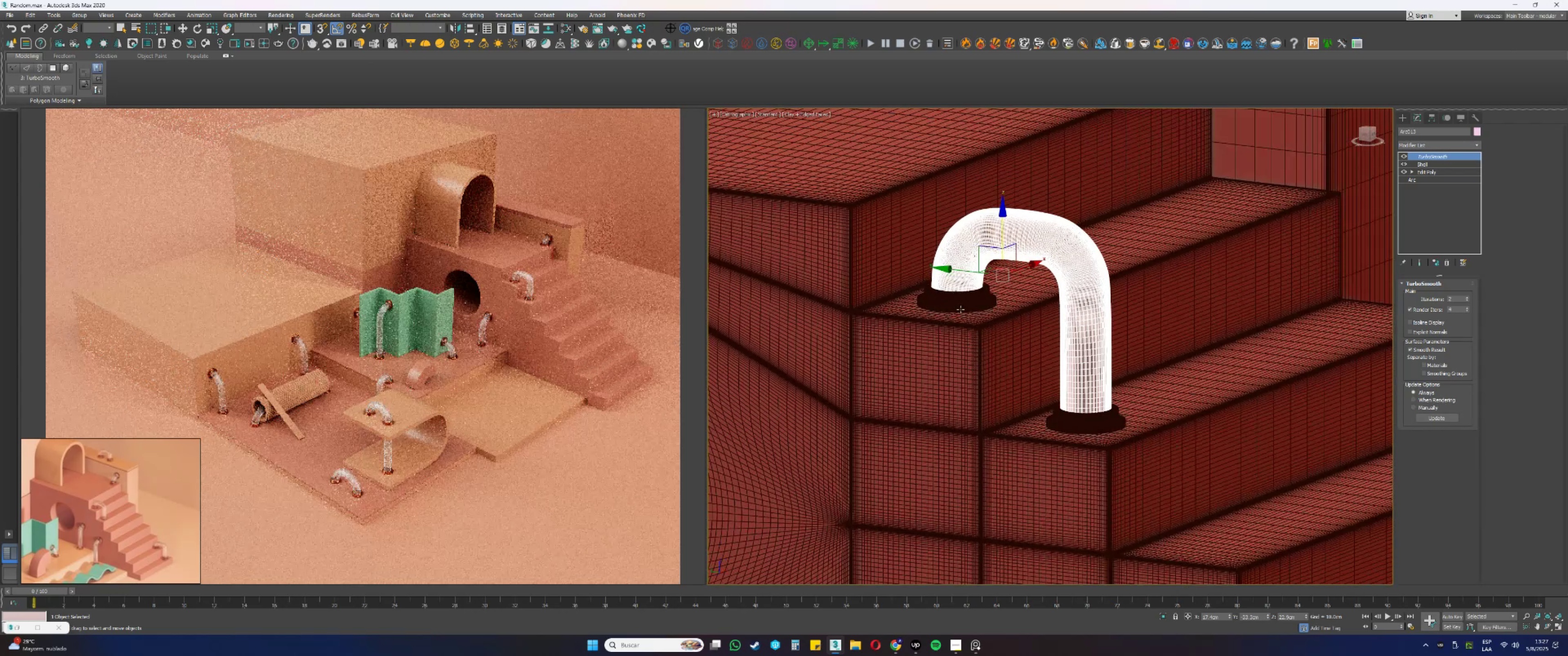 
key(Alt+AltLeft)
 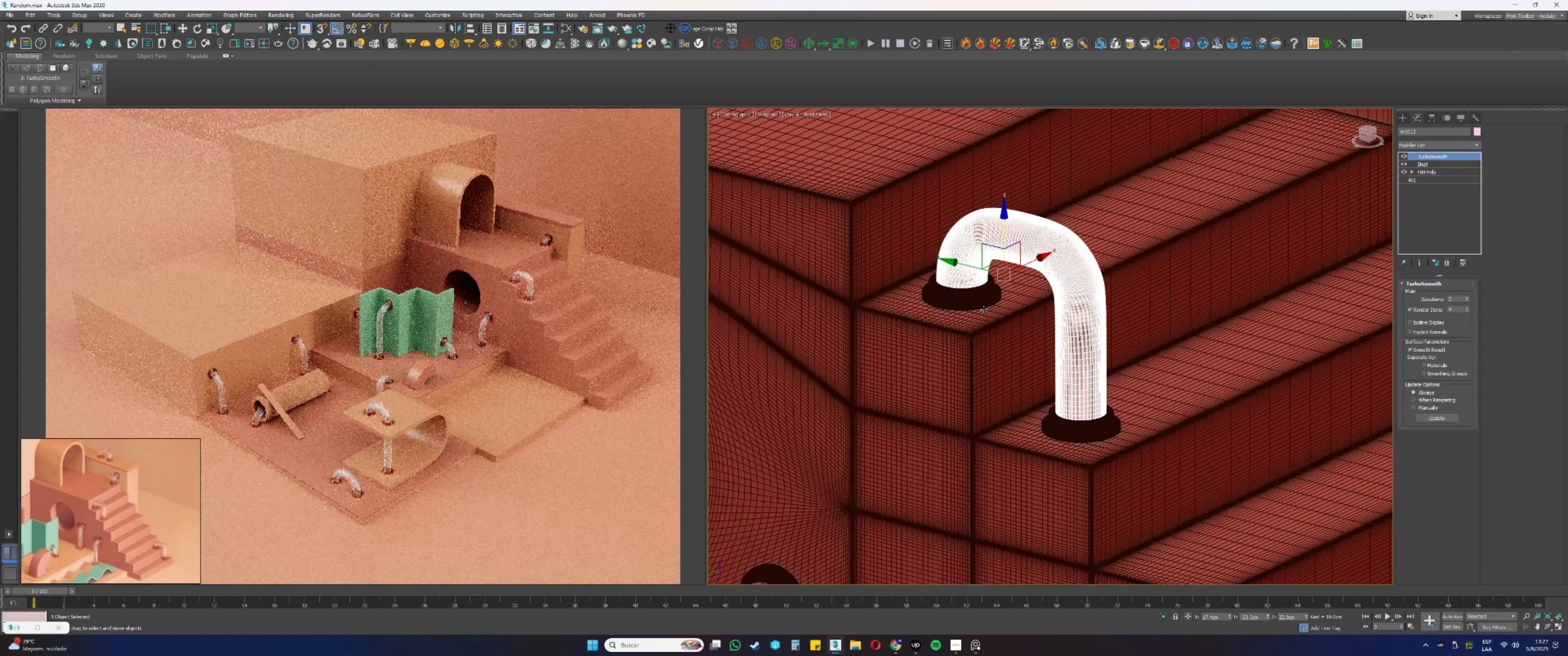 
left_click([970, 291])
 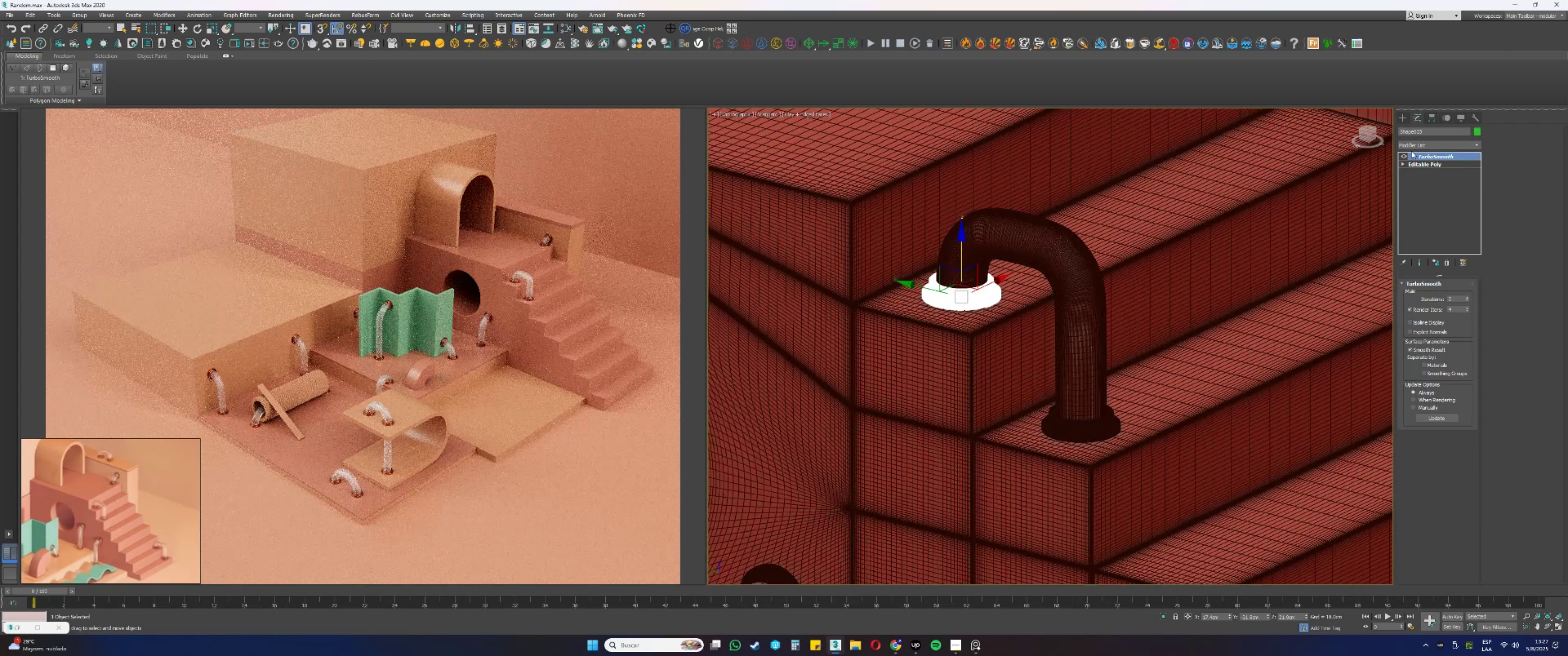 
left_click([1403, 156])
 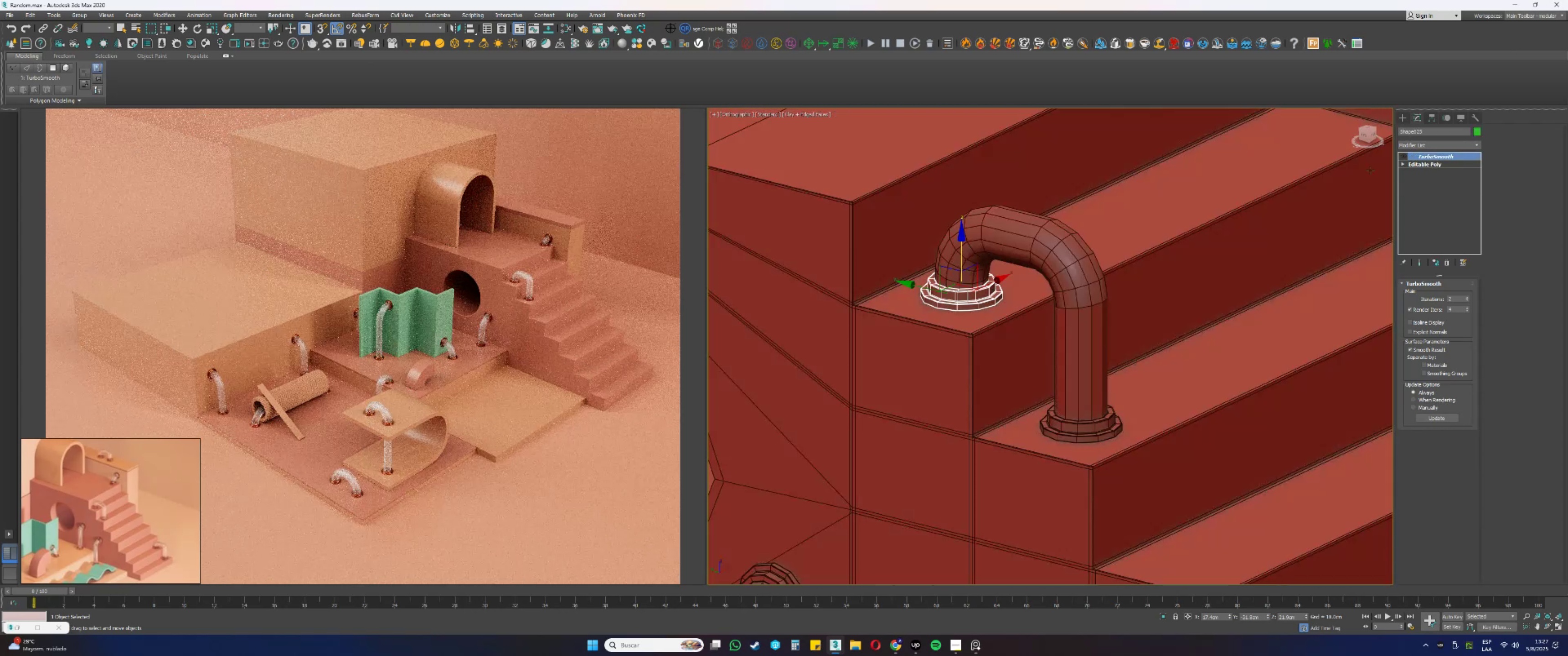 
scroll: coordinate [912, 278], scroll_direction: down, amount: 2.0
 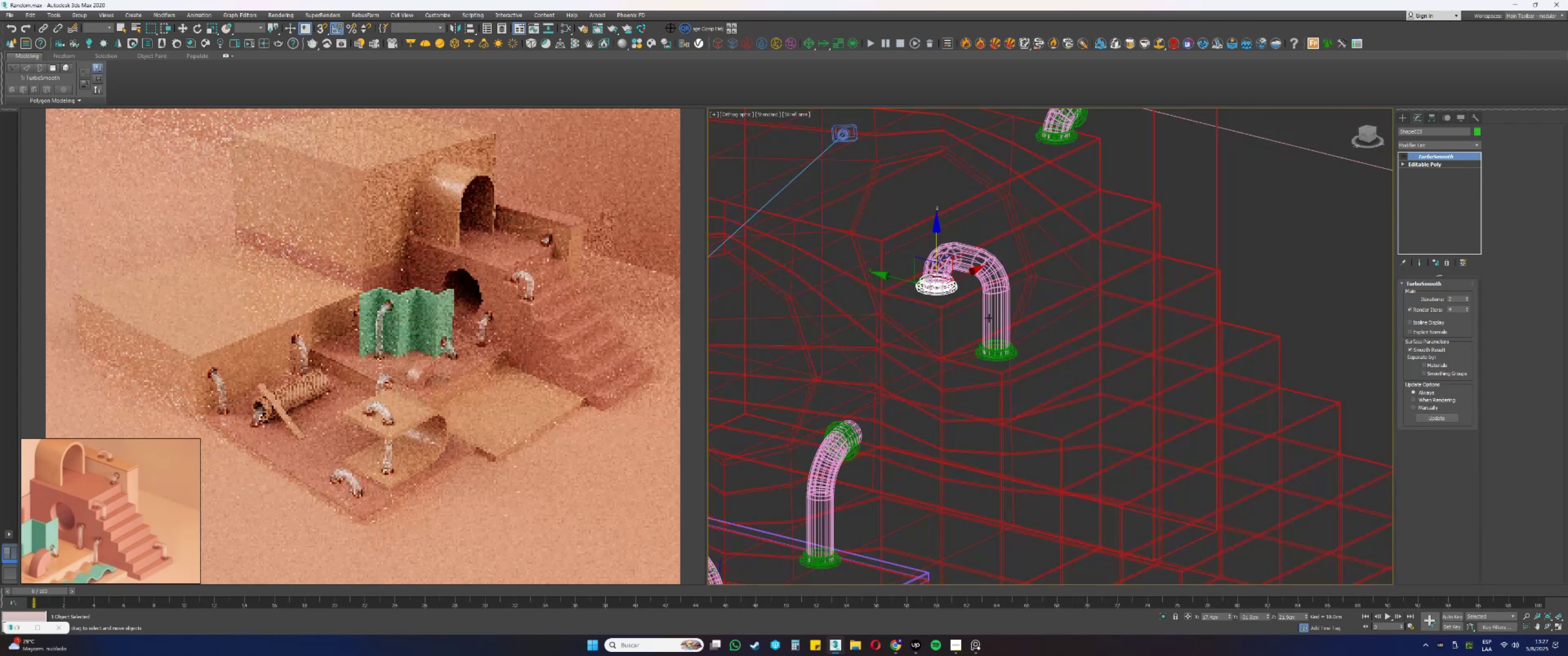 
key(F3)
 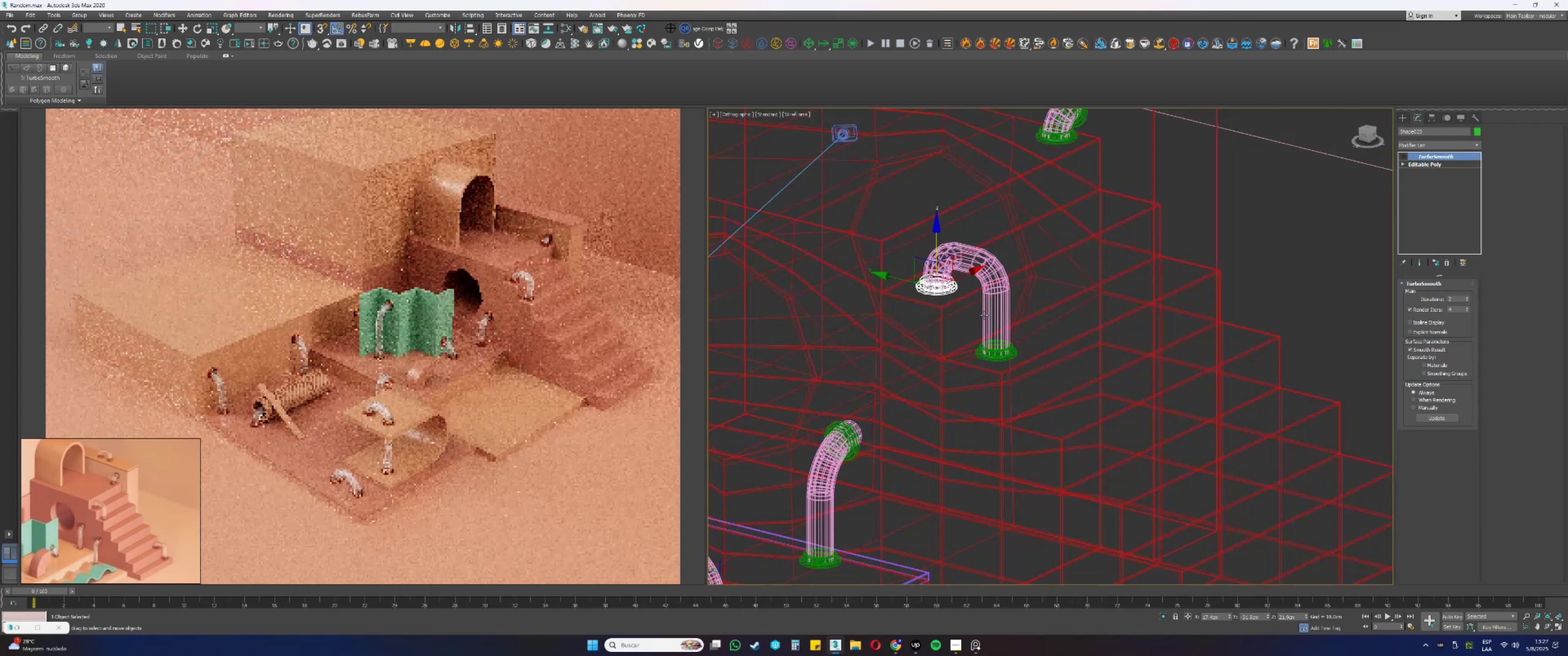 
key(F3)
 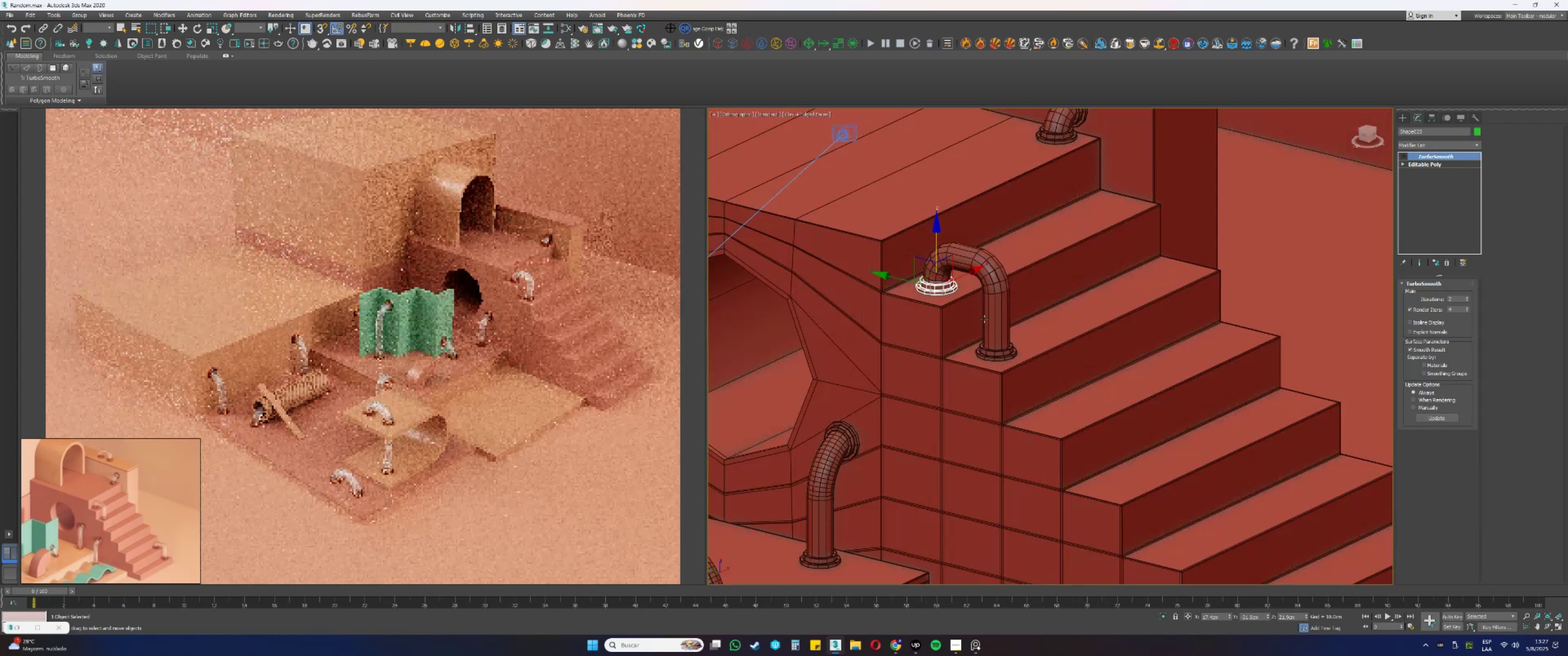 
key(F4)
 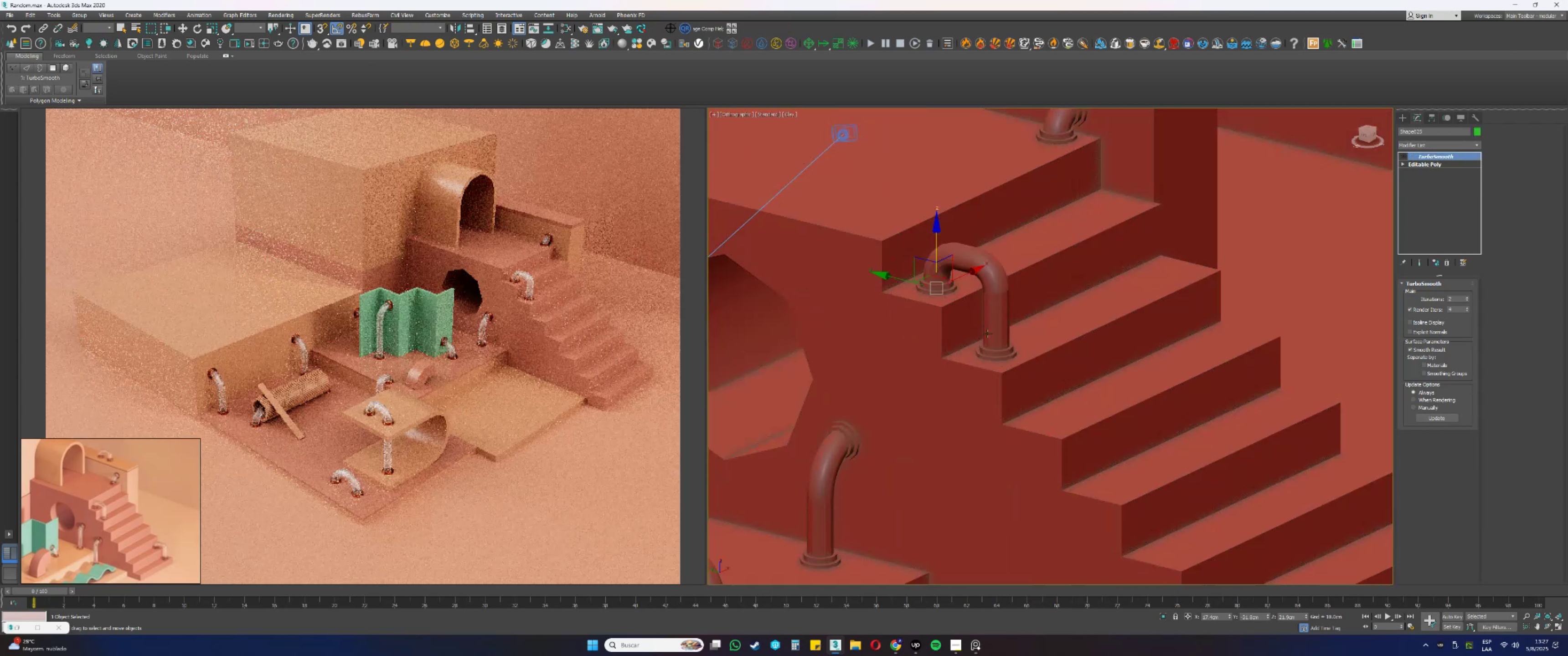 
key(Alt+AltLeft)
 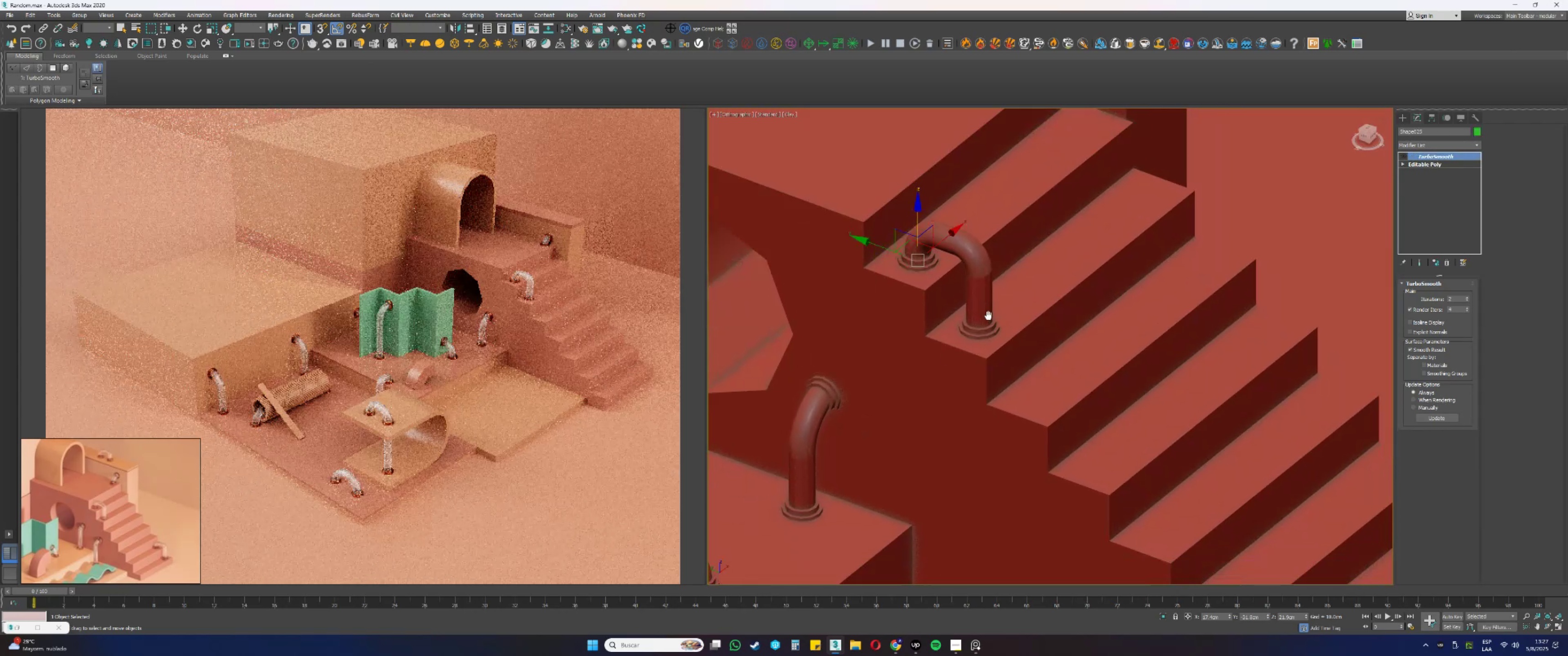 
scroll: coordinate [926, 254], scroll_direction: down, amount: 2.0
 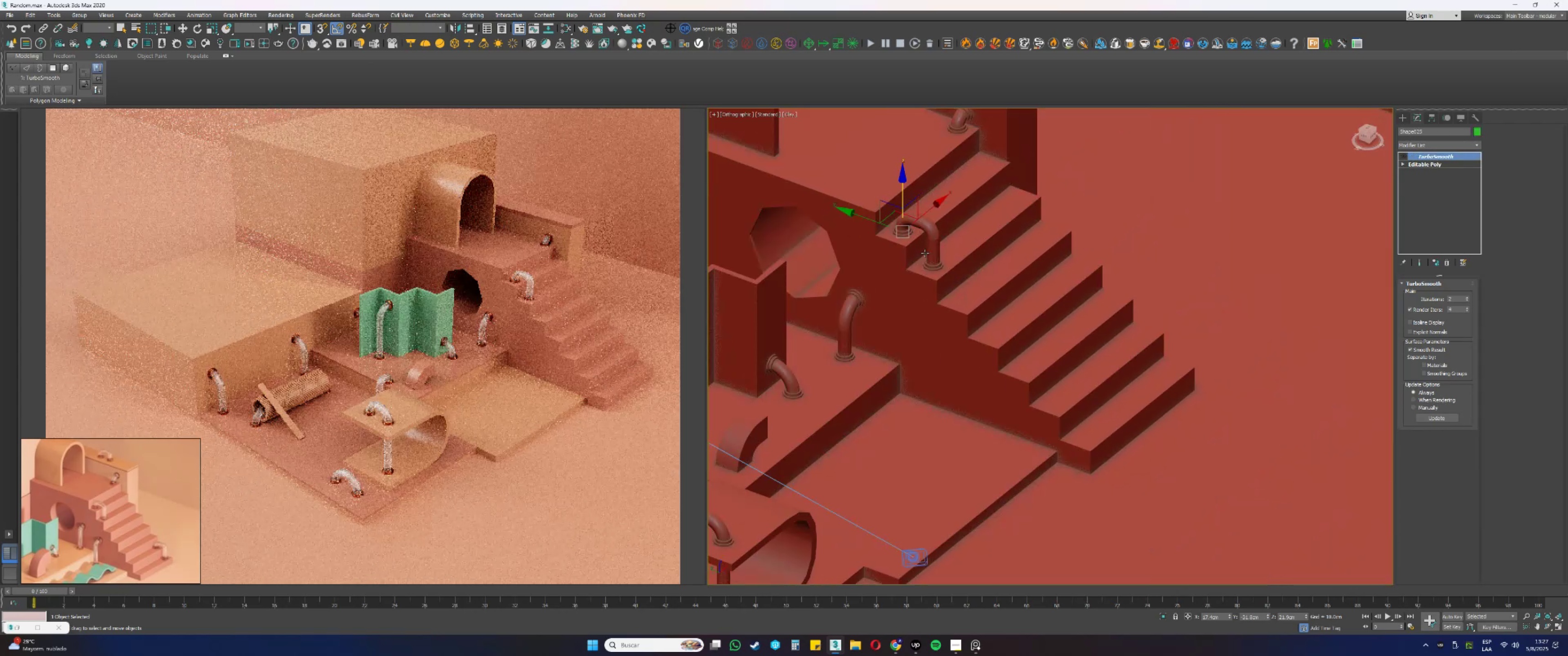 
key(Alt+AltLeft)
 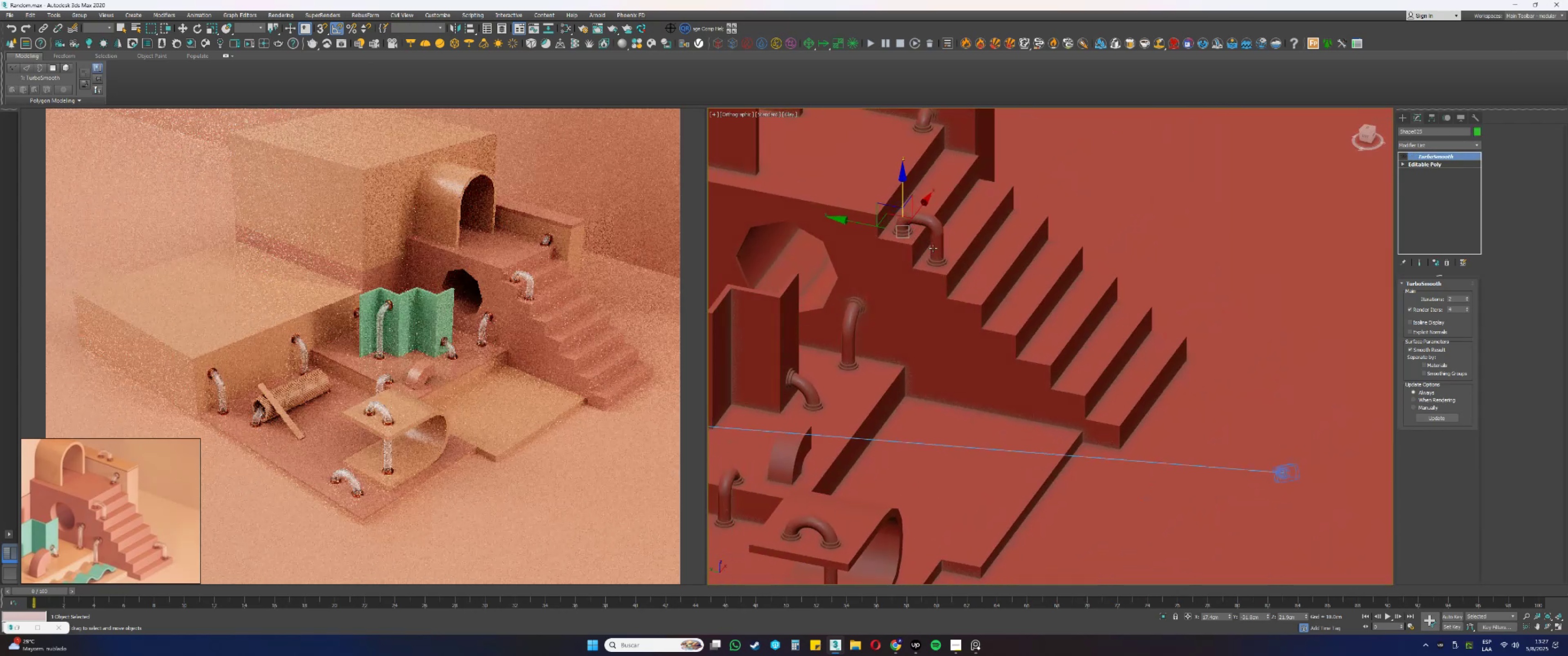 
hold_key(key=ShiftLeft, duration=0.4)
left_click_drag(start_coordinate=[863, 222], to_coordinate=[1131, 302])
 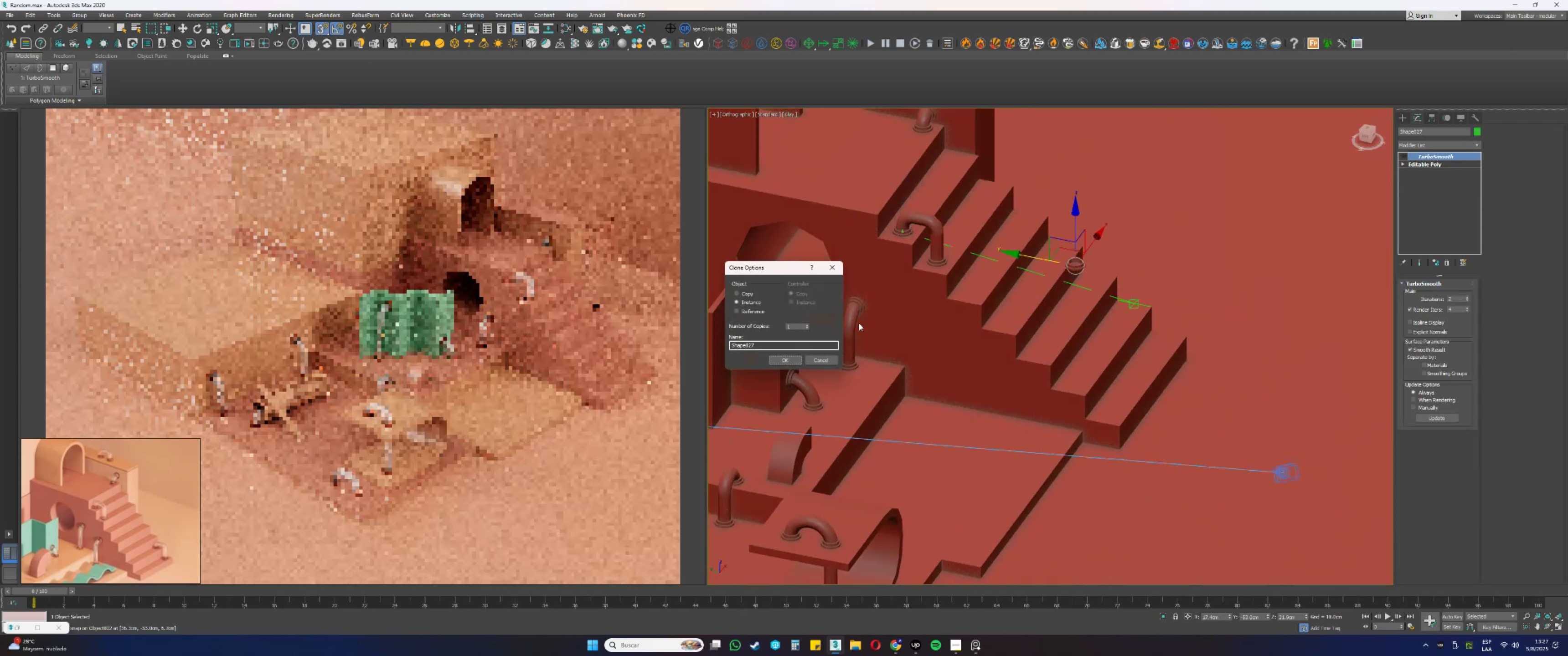 
key(S)
 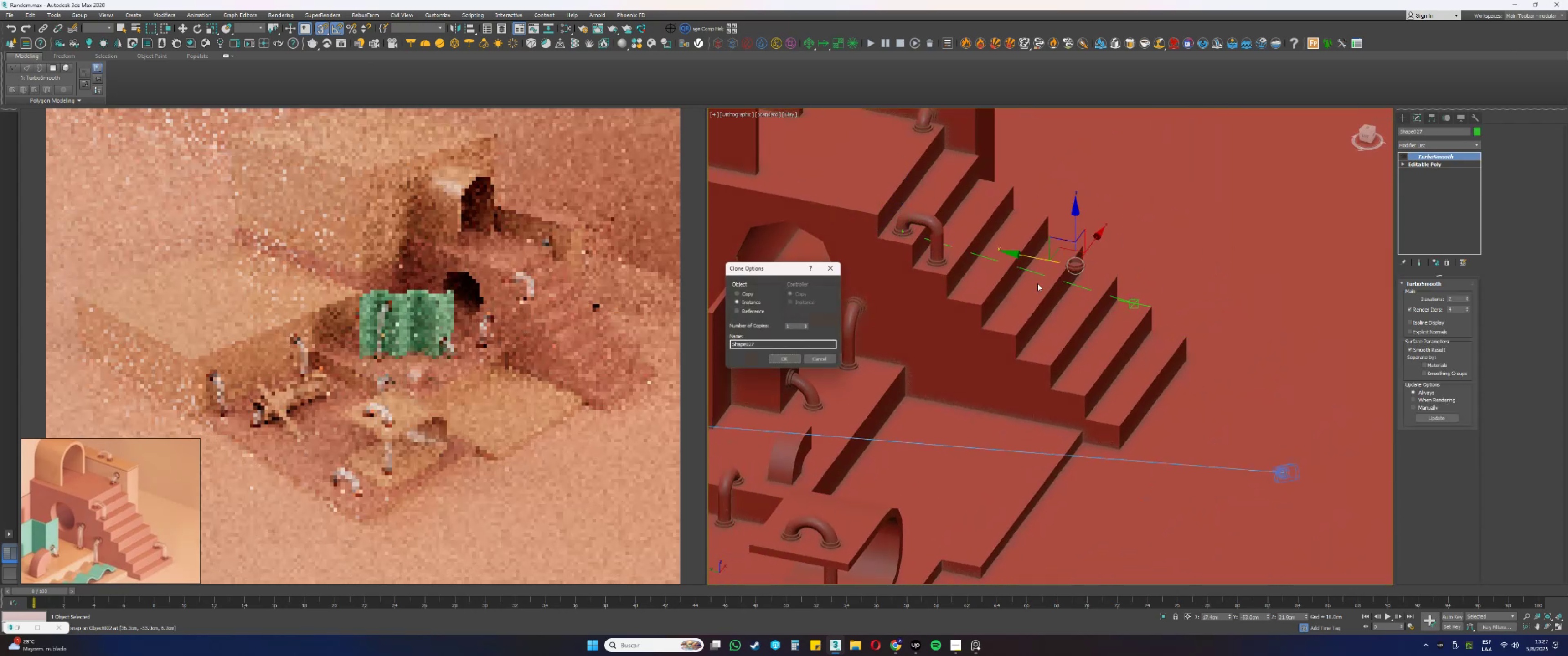 
left_click([779, 359])
 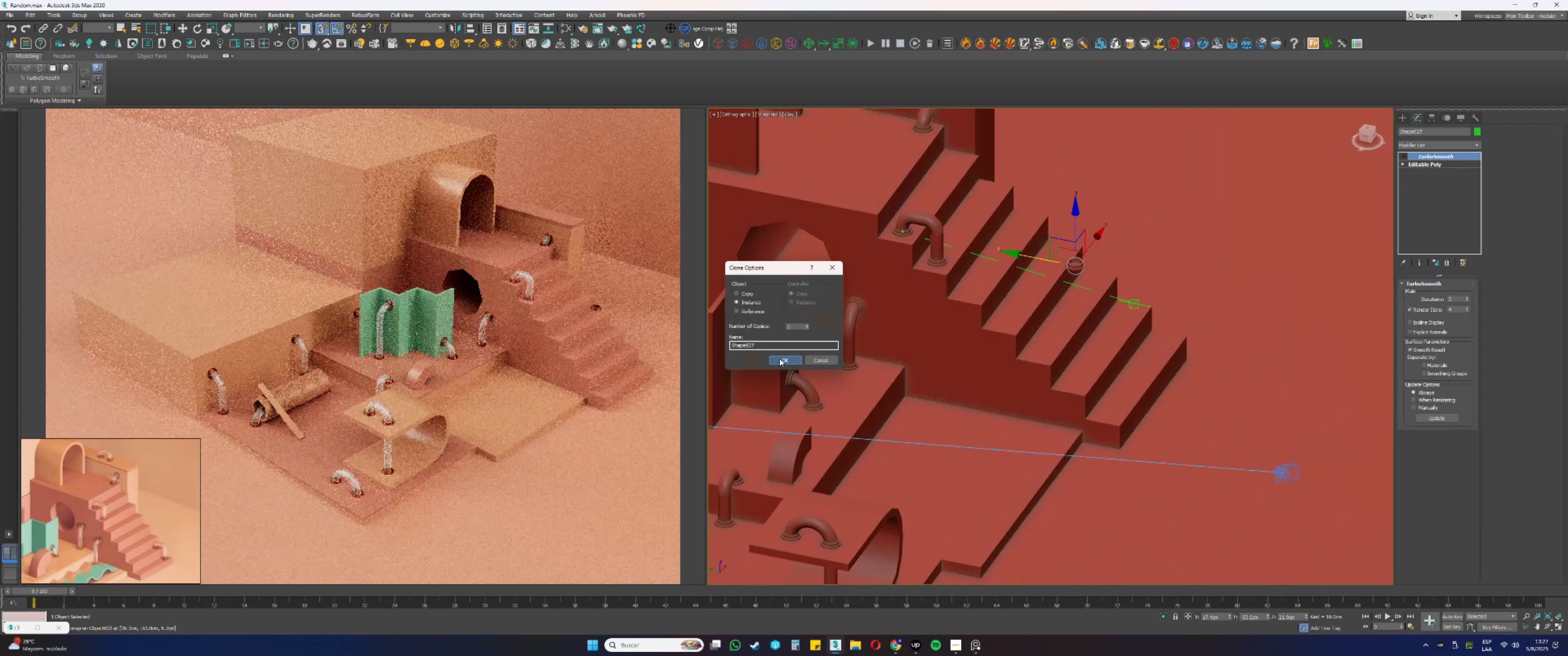 
key(S)
 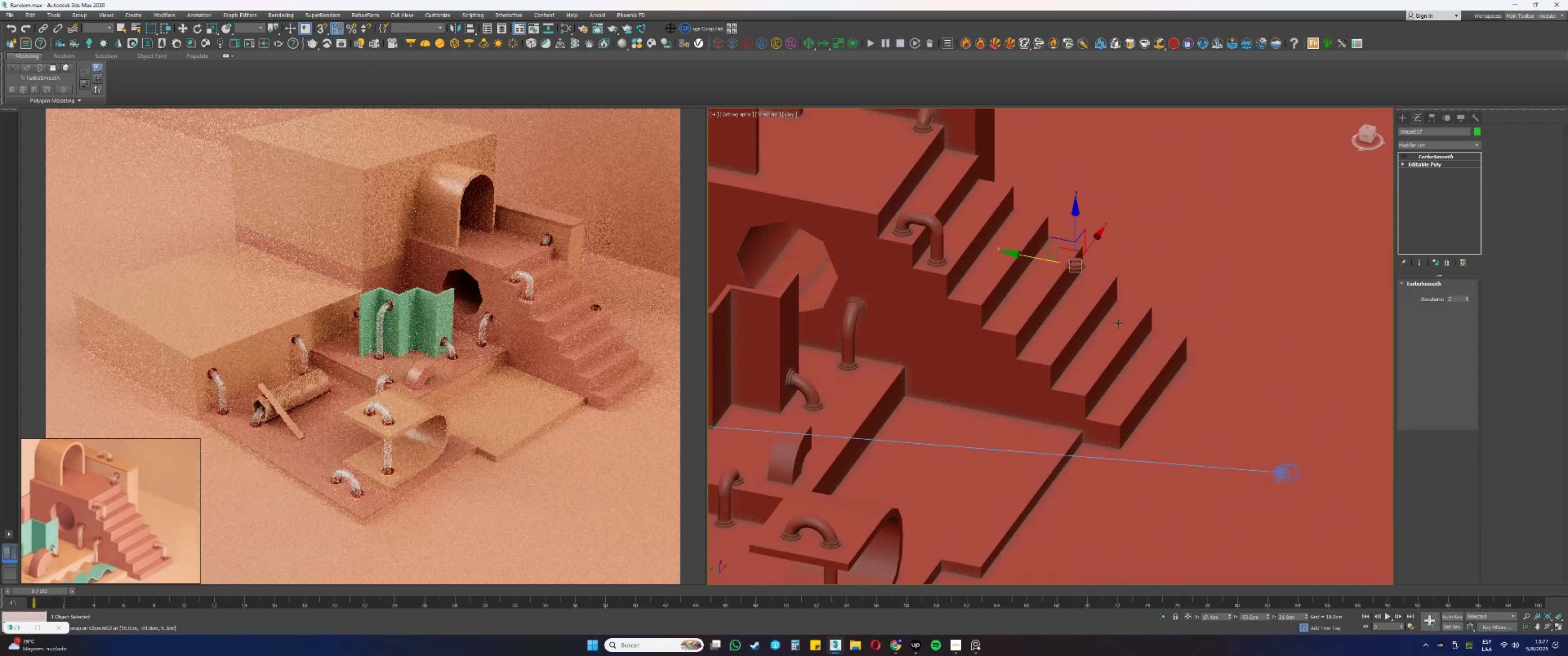 
key(Alt+AltLeft)
 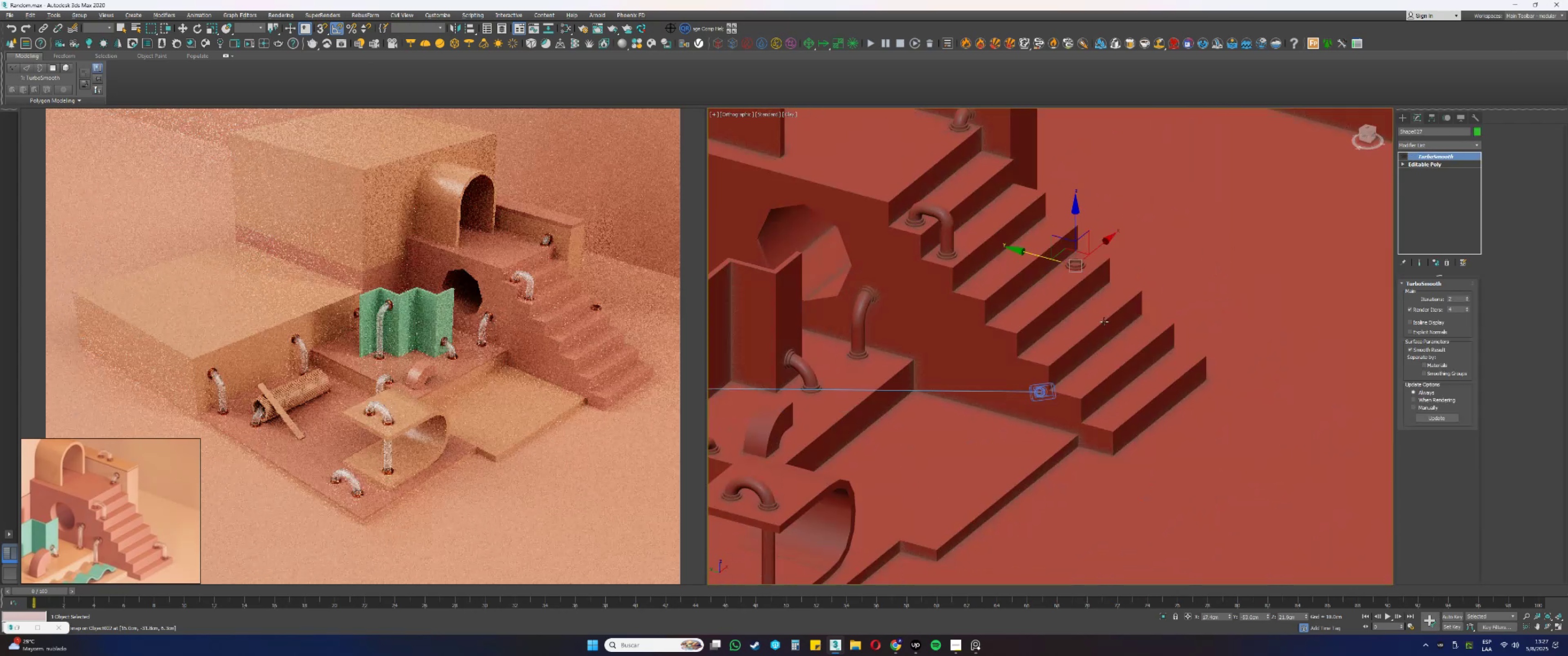 
scroll: coordinate [1110, 308], scroll_direction: up, amount: 2.0
 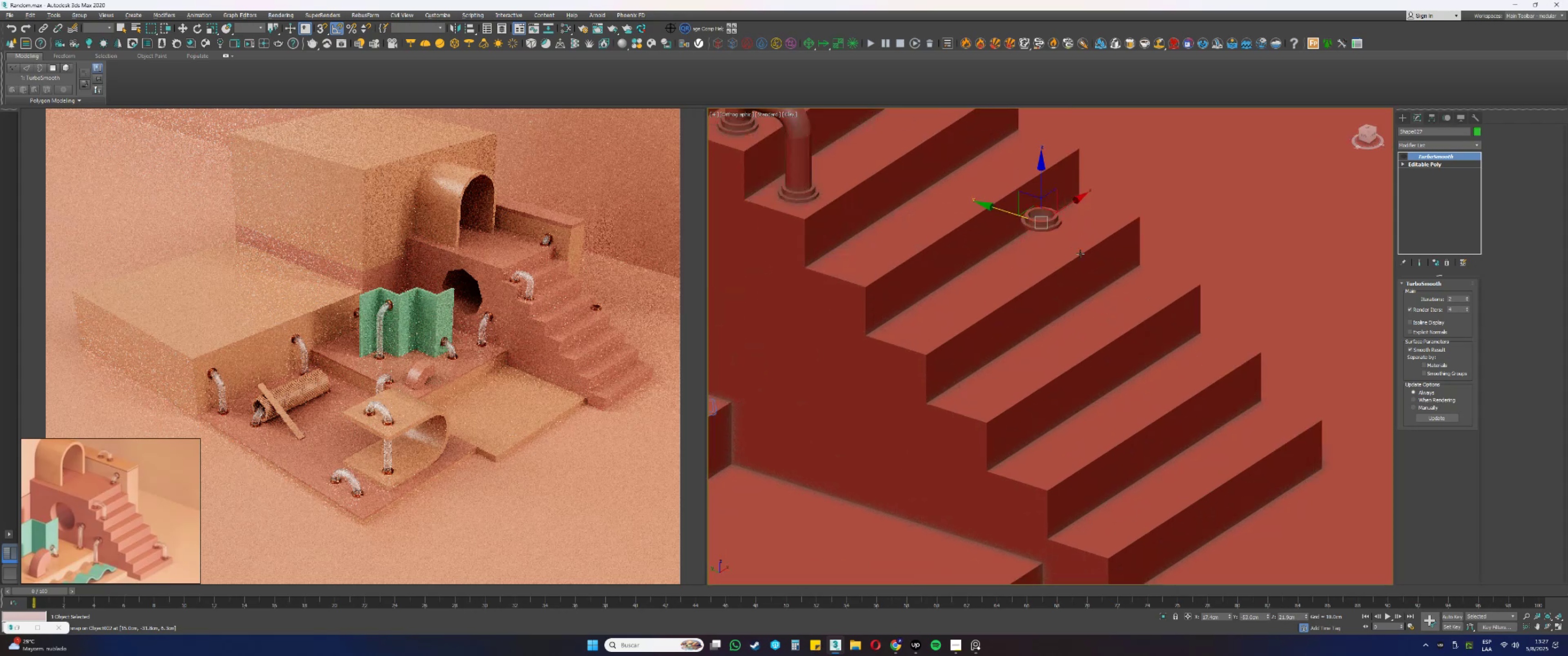 
type([F4]ss)
 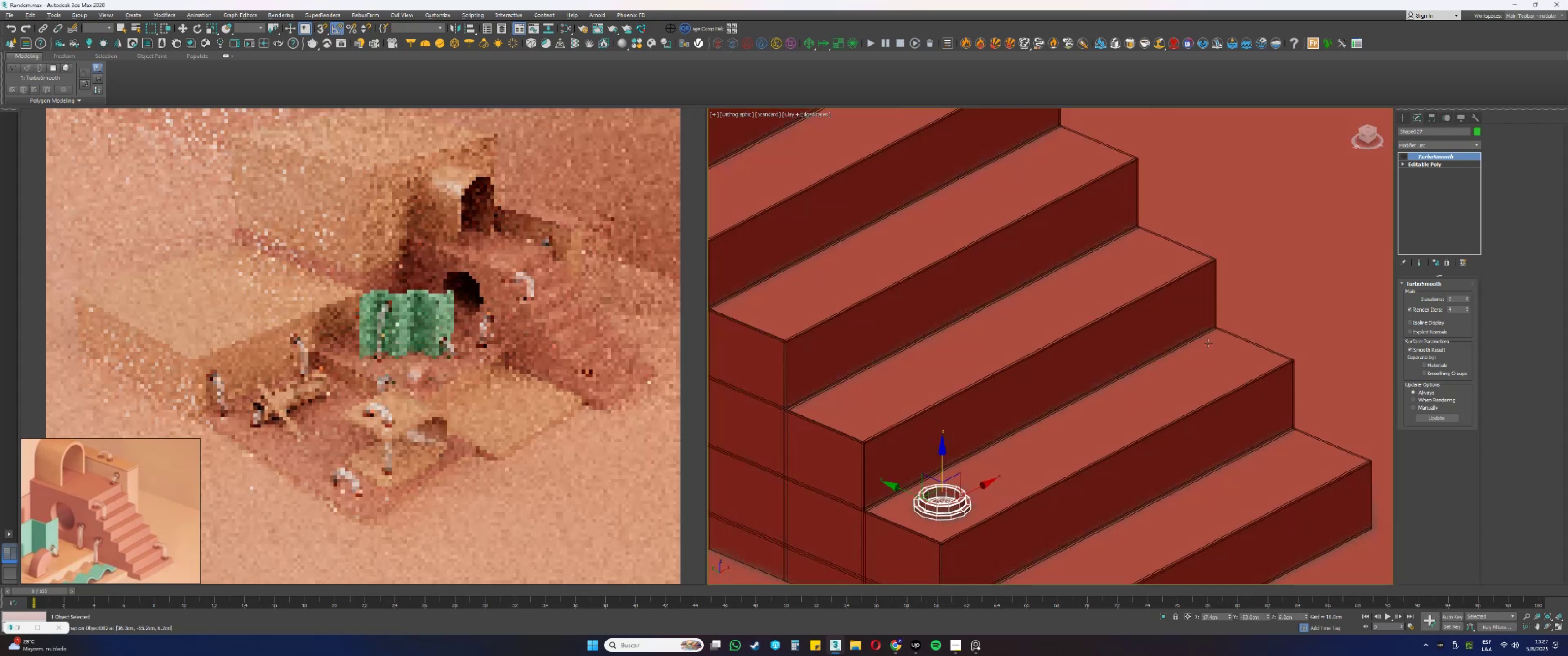 
left_click_drag(start_coordinate=[1043, 173], to_coordinate=[1257, 343])
 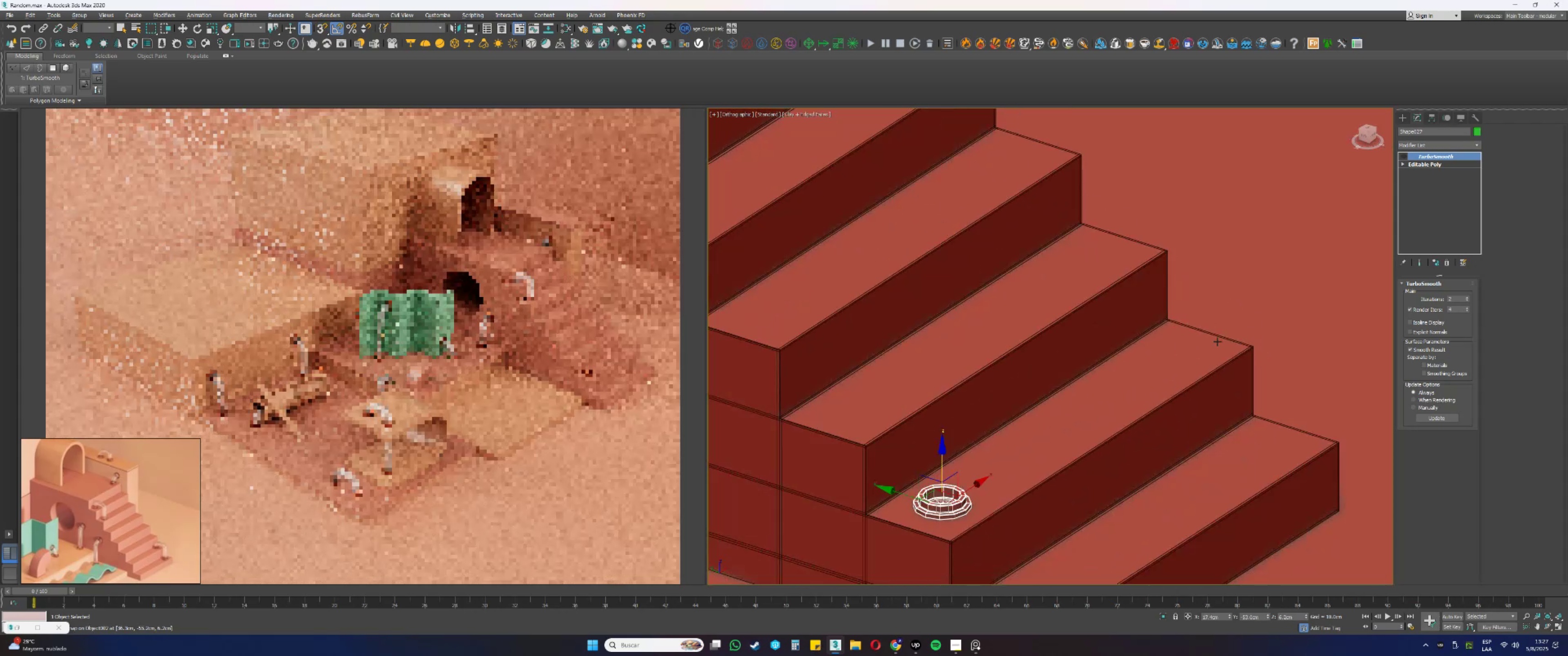 
scroll: coordinate [1265, 354], scroll_direction: up, amount: 6.0
 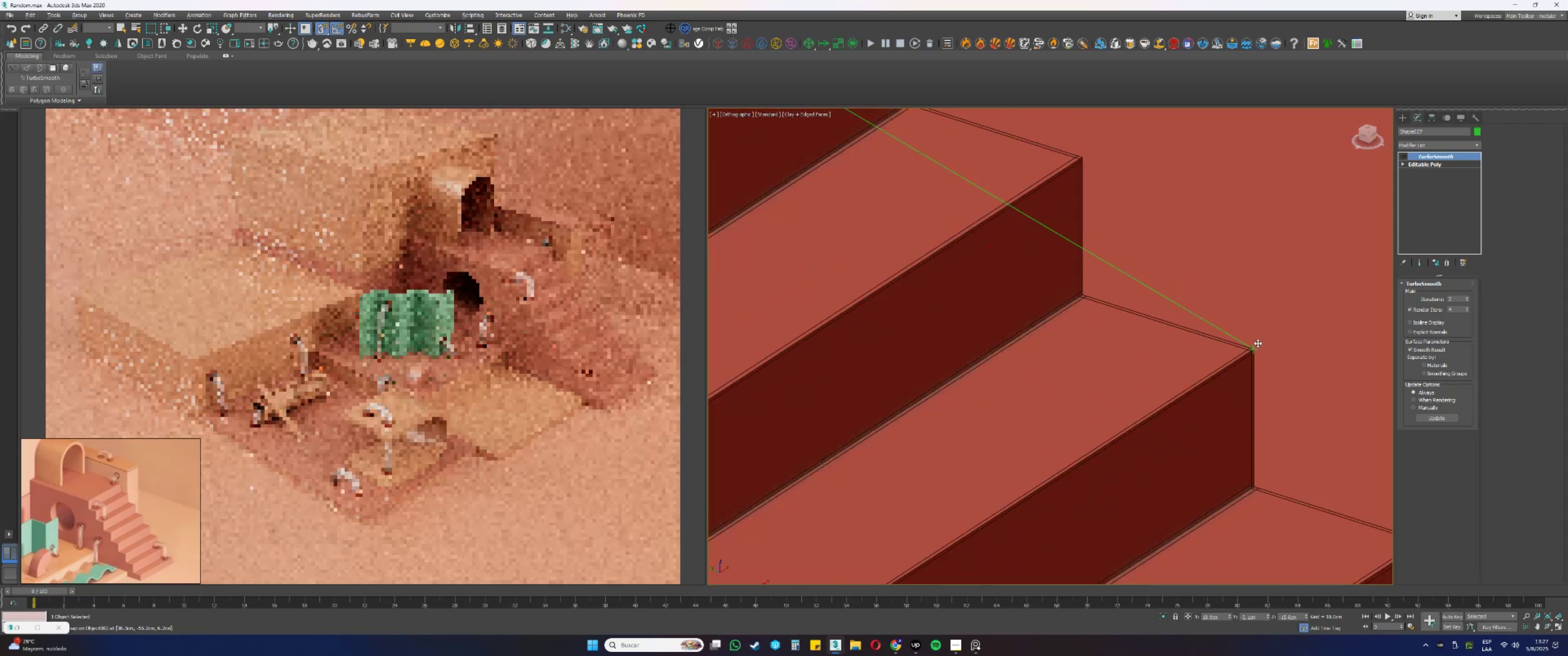 
scroll: coordinate [1252, 343], scroll_direction: down, amount: 3.0
 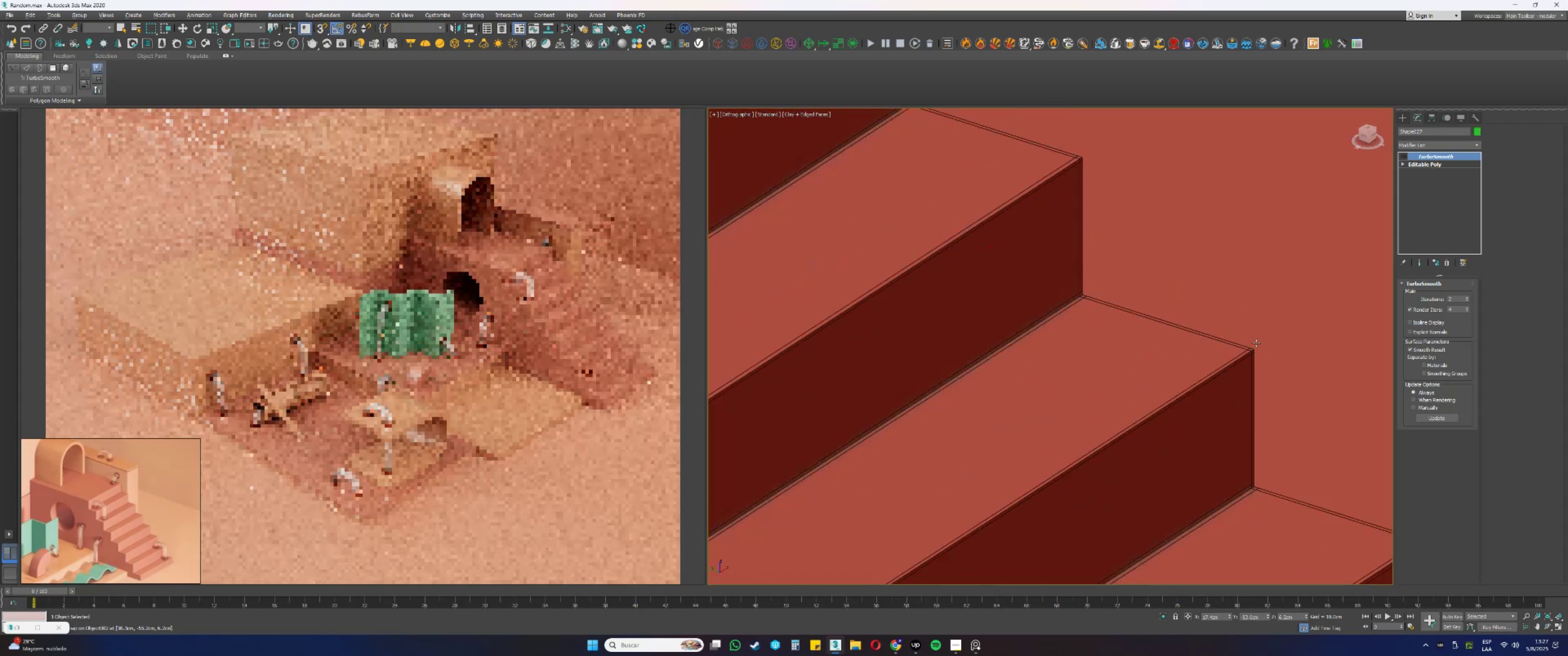 
key(Alt+AltLeft)
 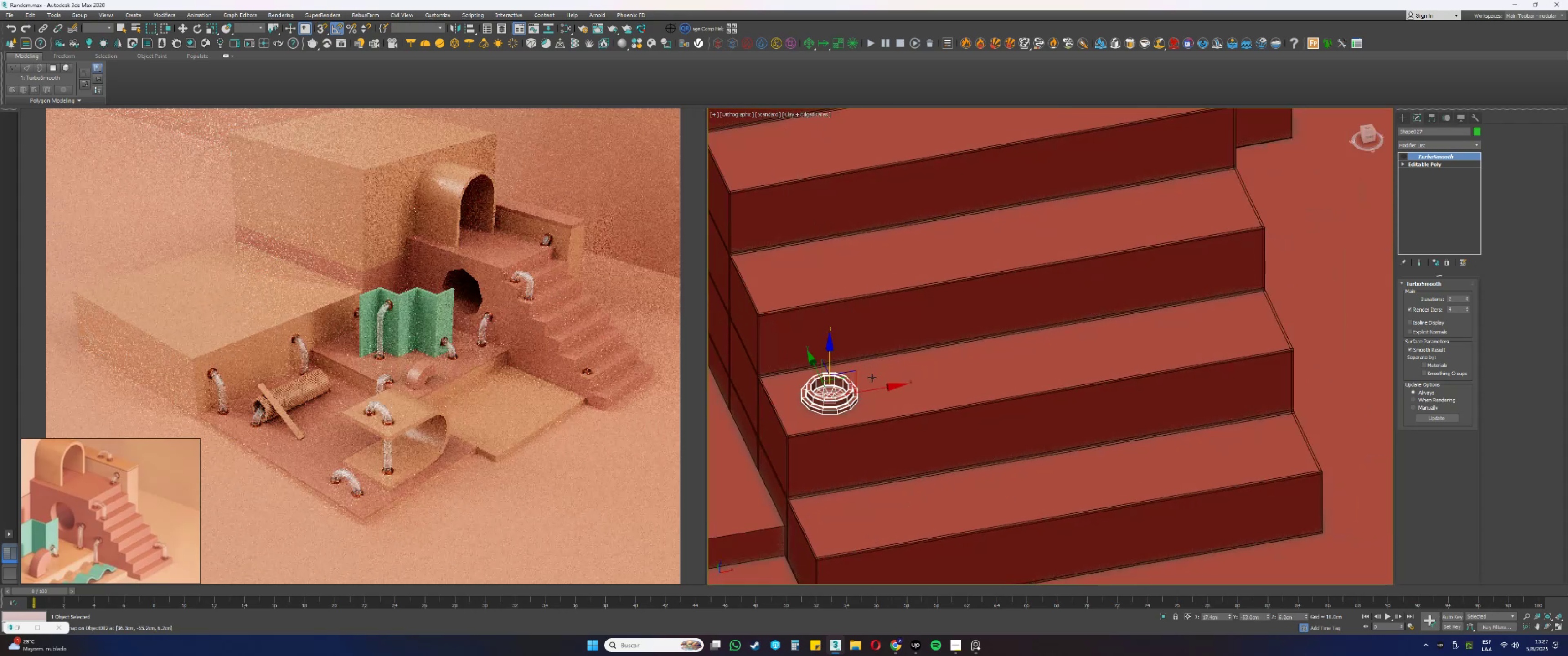 
left_click_drag(start_coordinate=[875, 389], to_coordinate=[1276, 364])
 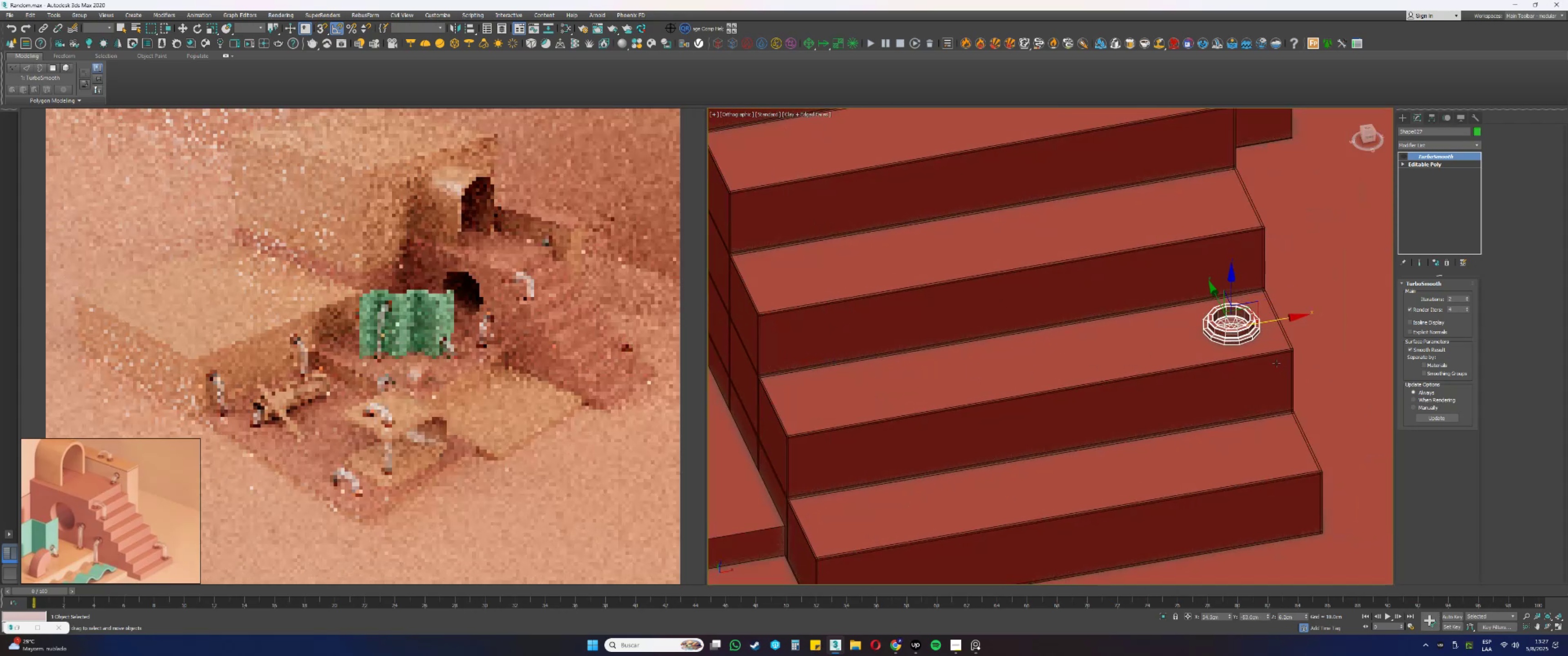 
hold_key(key=AltLeft, duration=0.31)
 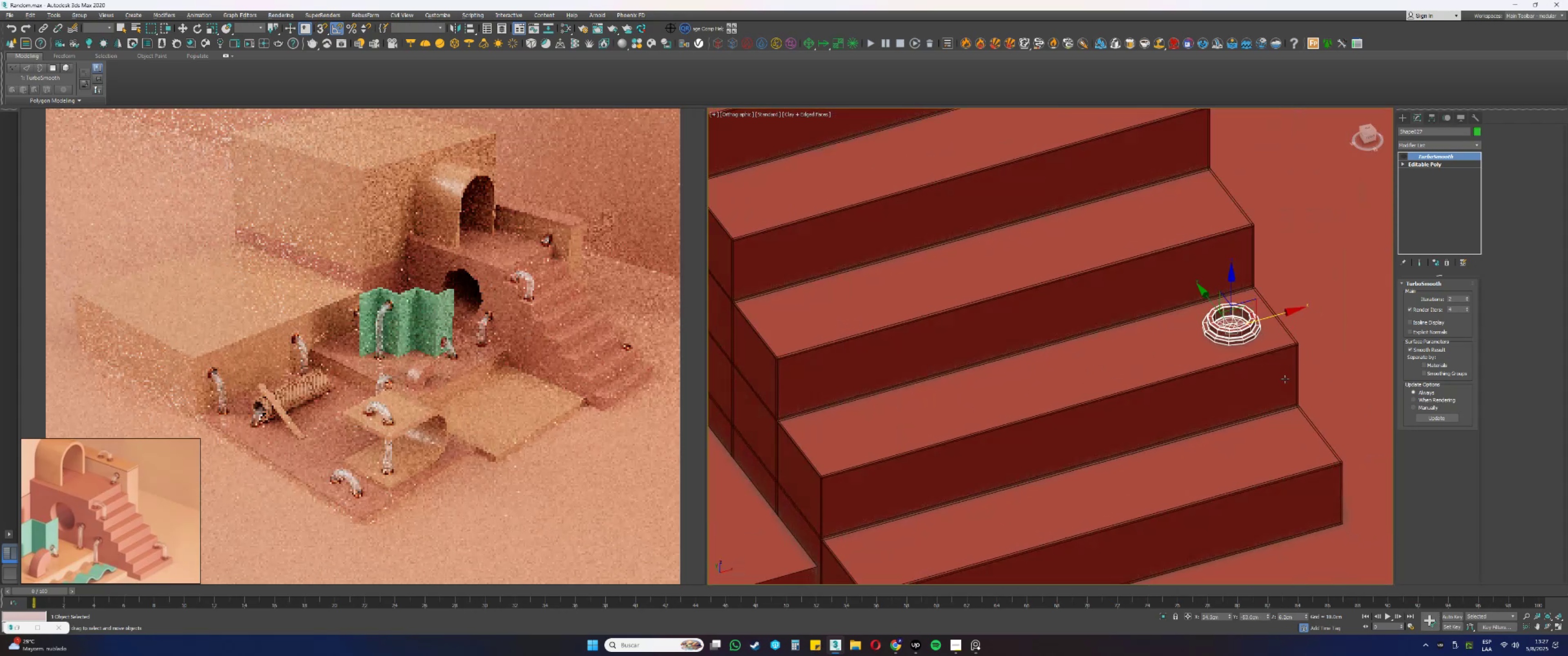 
scroll: coordinate [1173, 299], scroll_direction: none, amount: 0.0
 